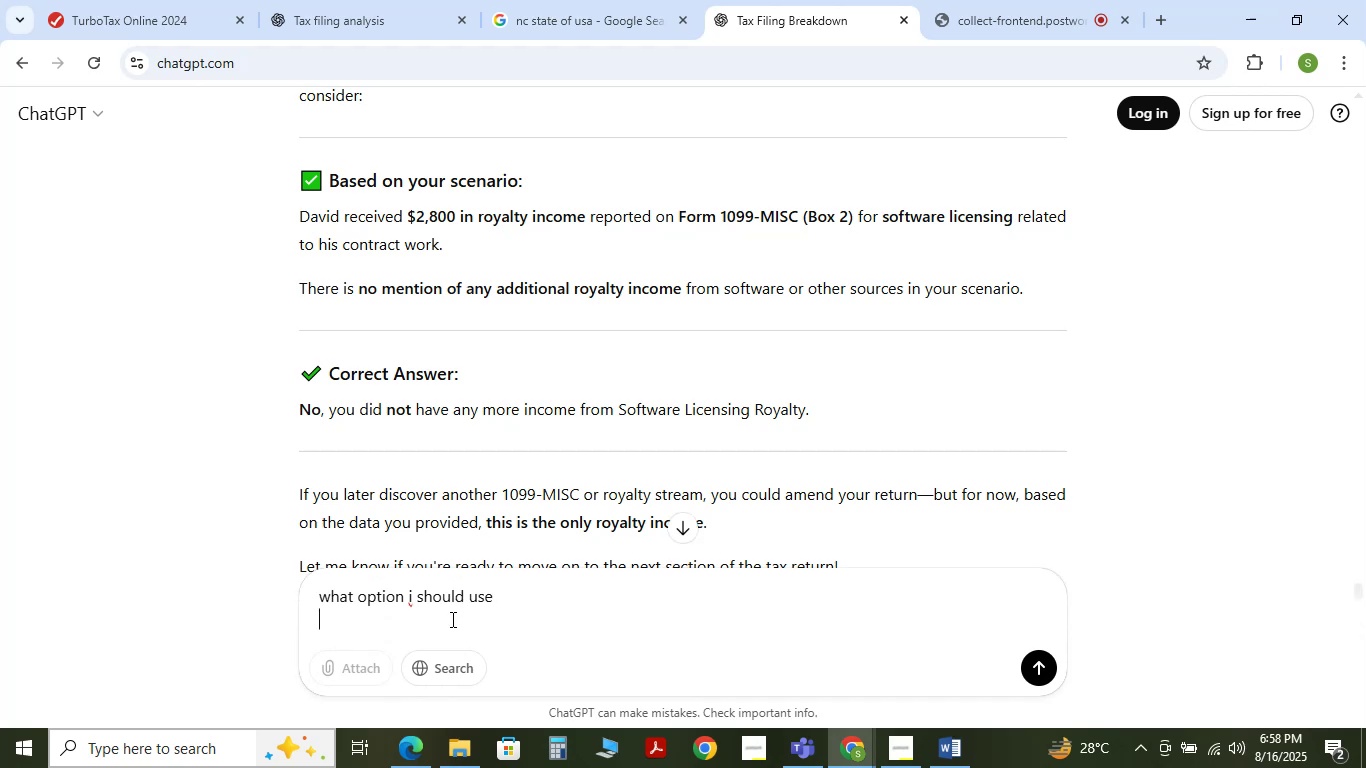 
hold_key(key=A, duration=0.31)
 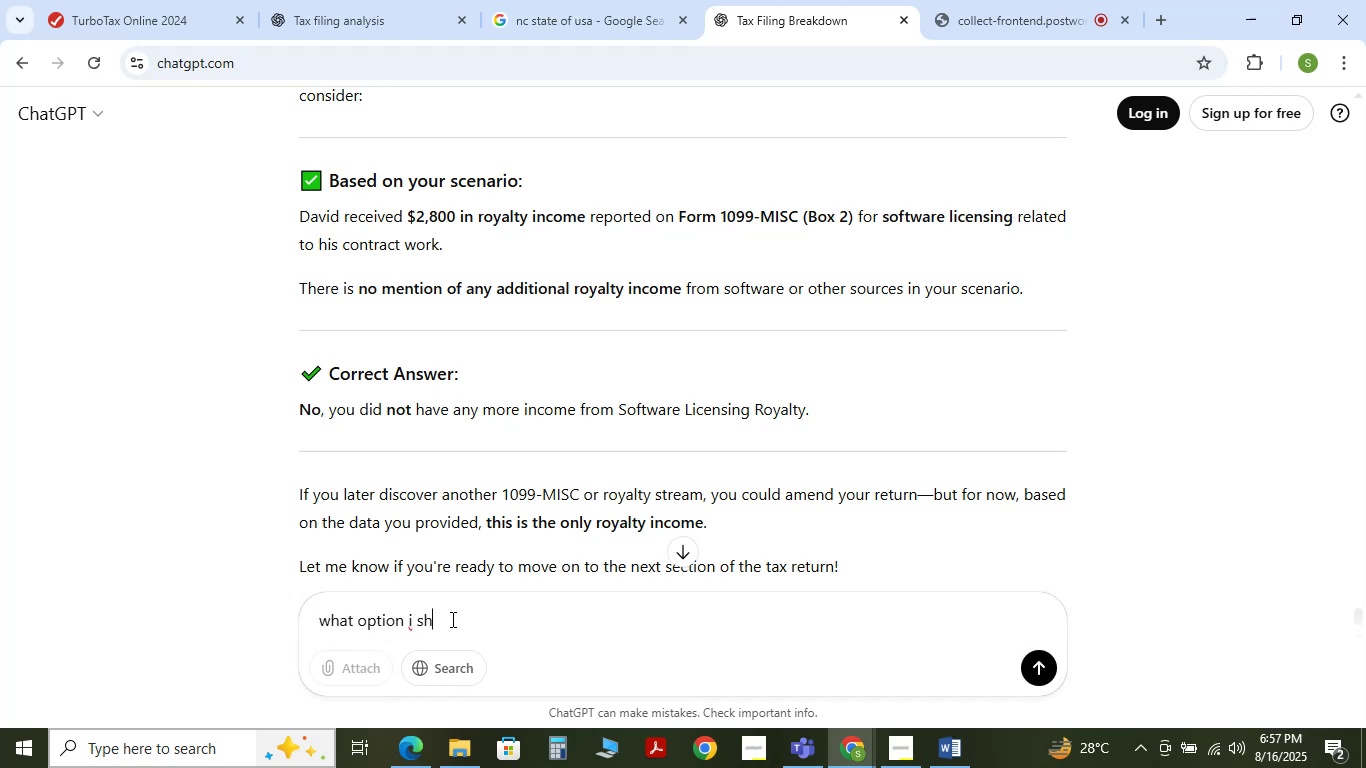 
key(Shift+Enter)
 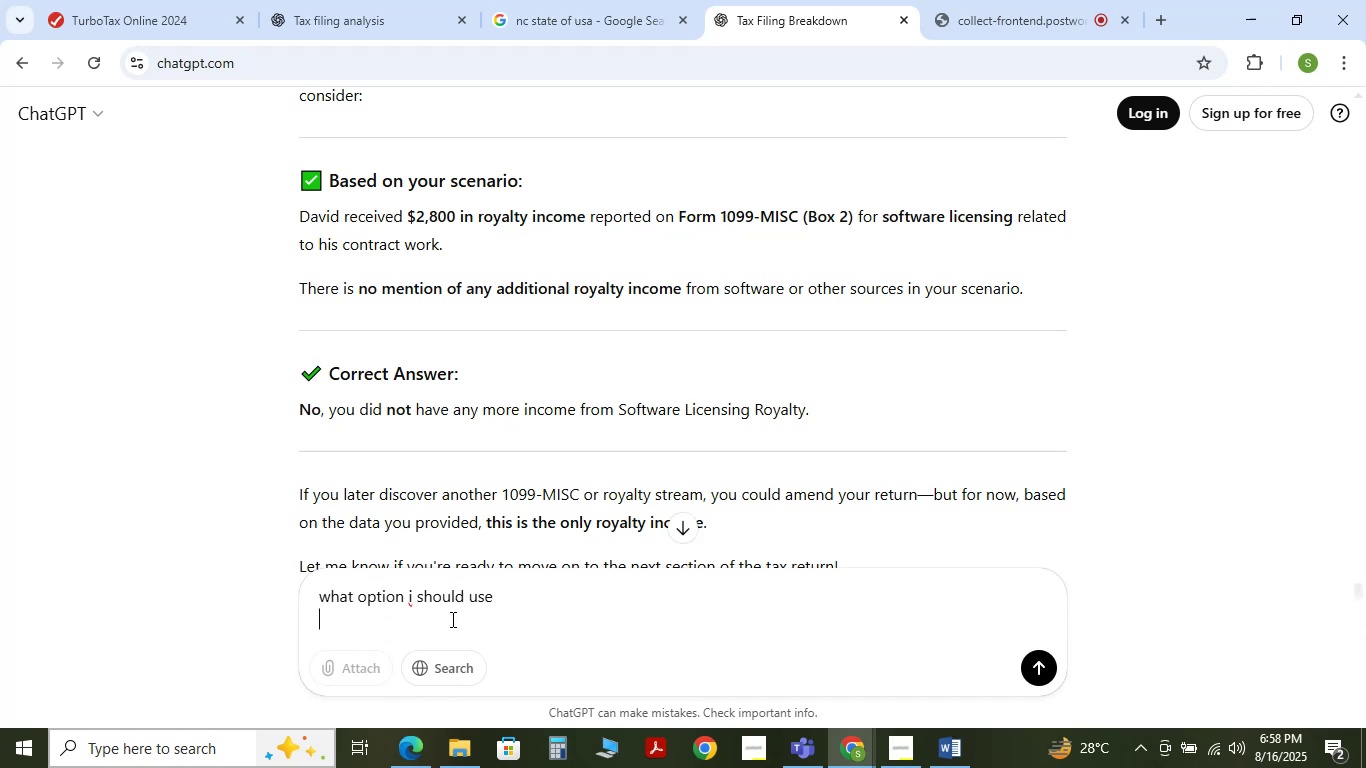 
key(Control+V)
 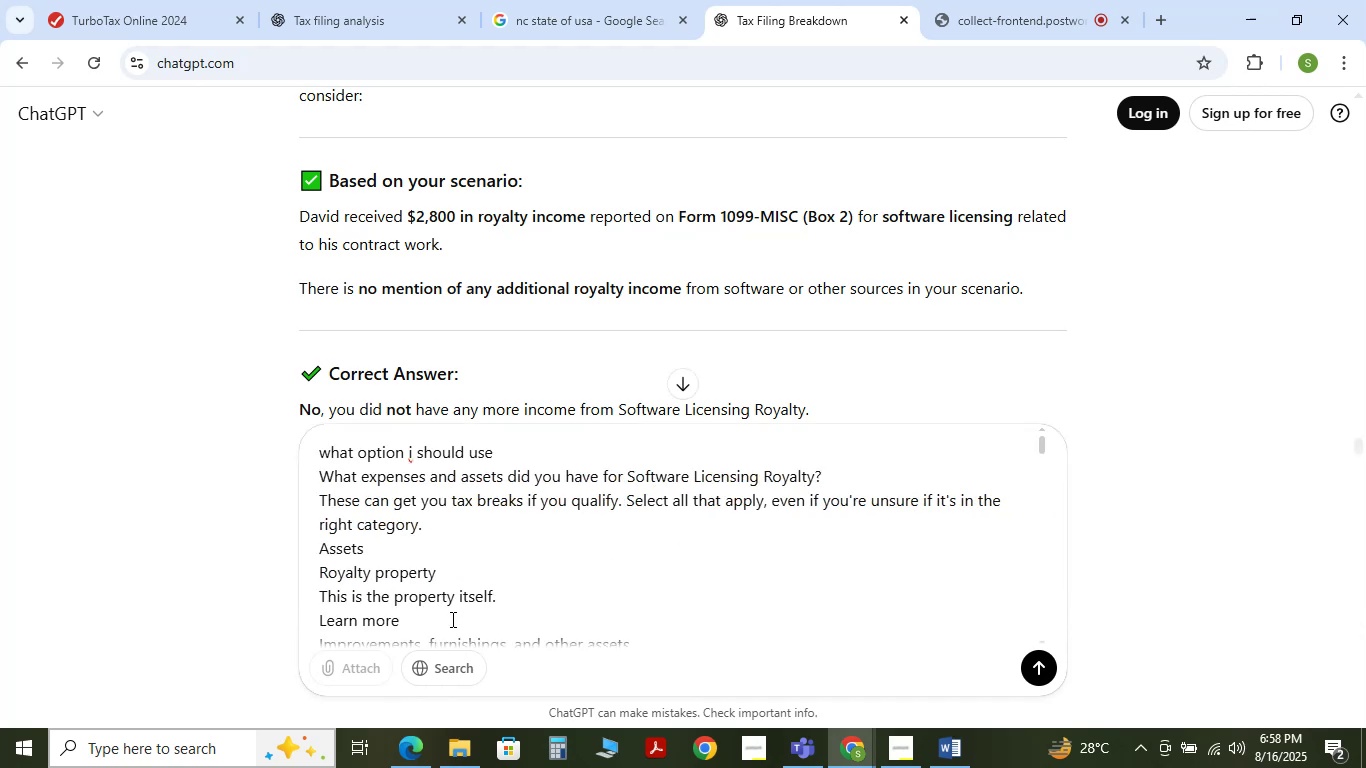 
key(NumpadEnter)
 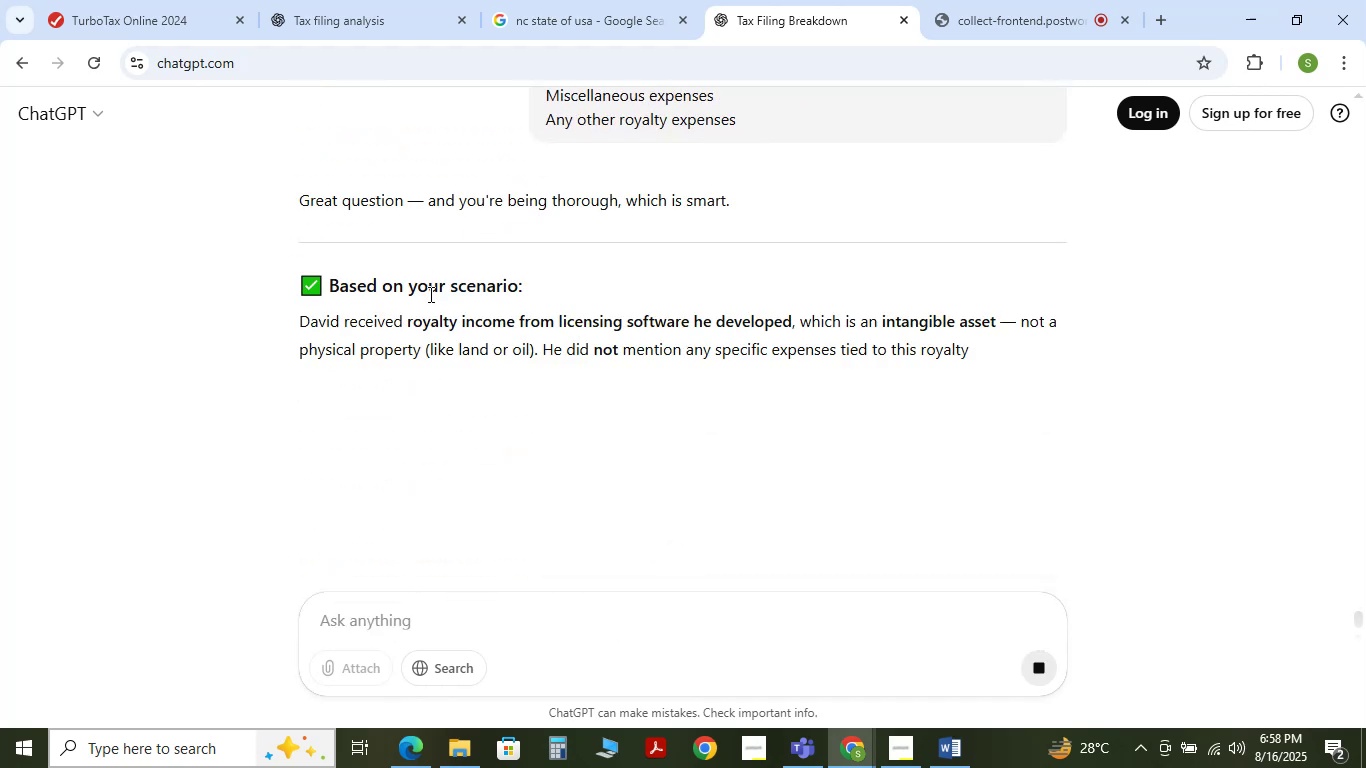 
scroll: coordinate [483, 339], scroll_direction: down, amount: 2.0
 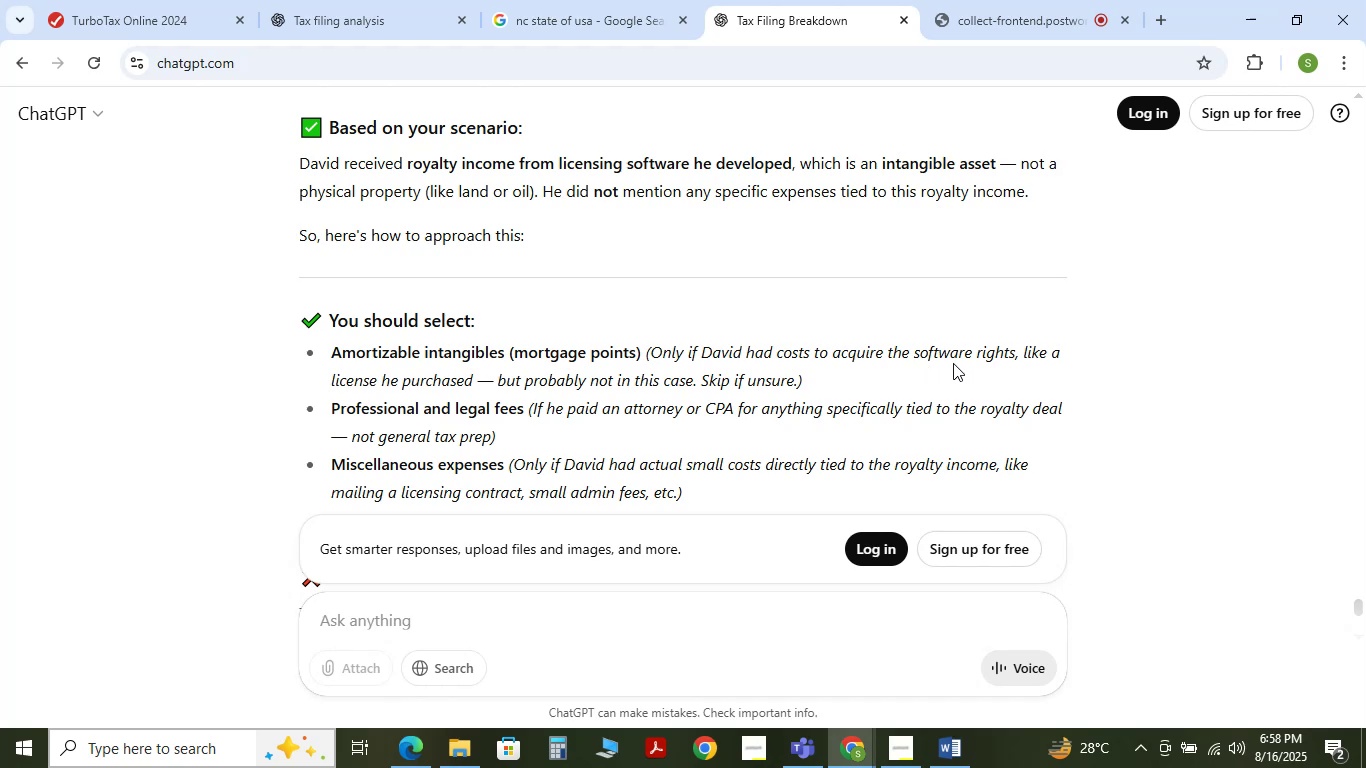 
wait(15.85)
 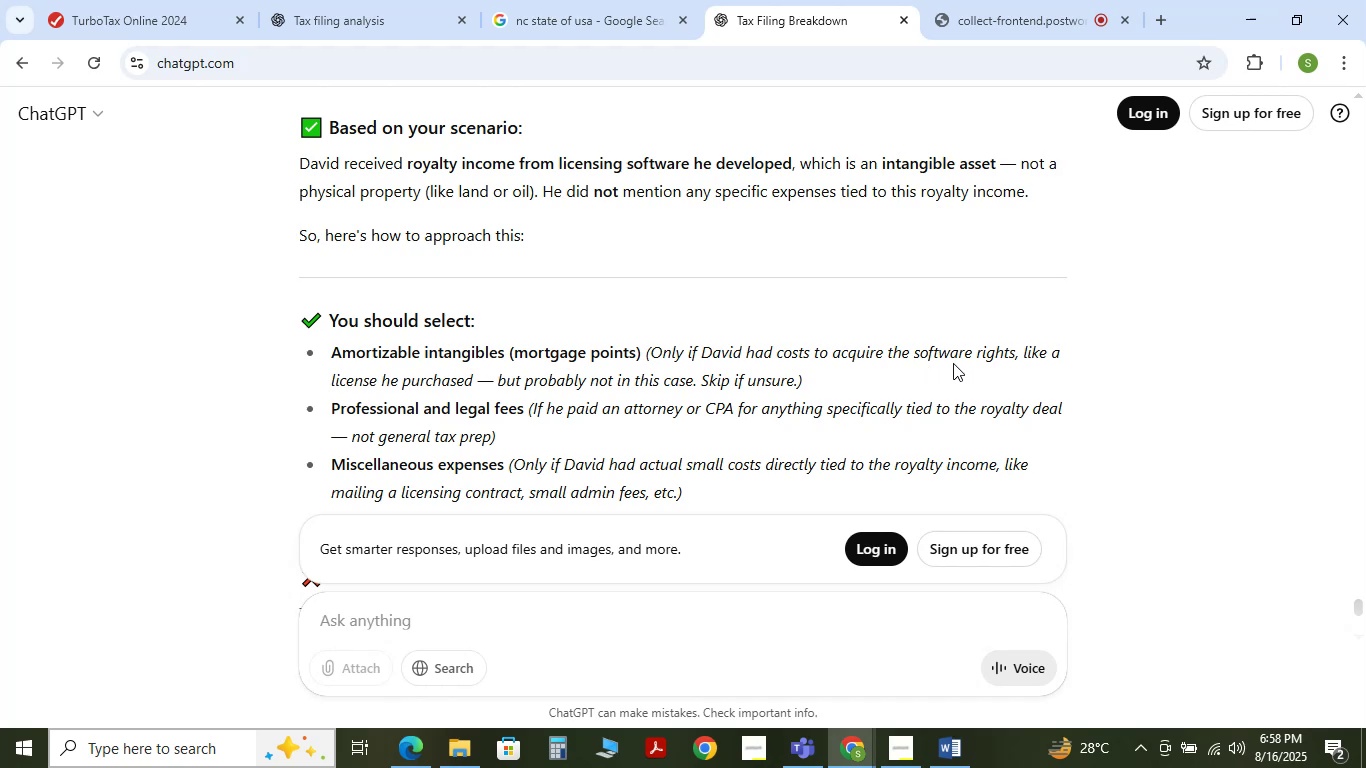 
scroll: coordinate [508, 416], scroll_direction: down, amount: 2.0
 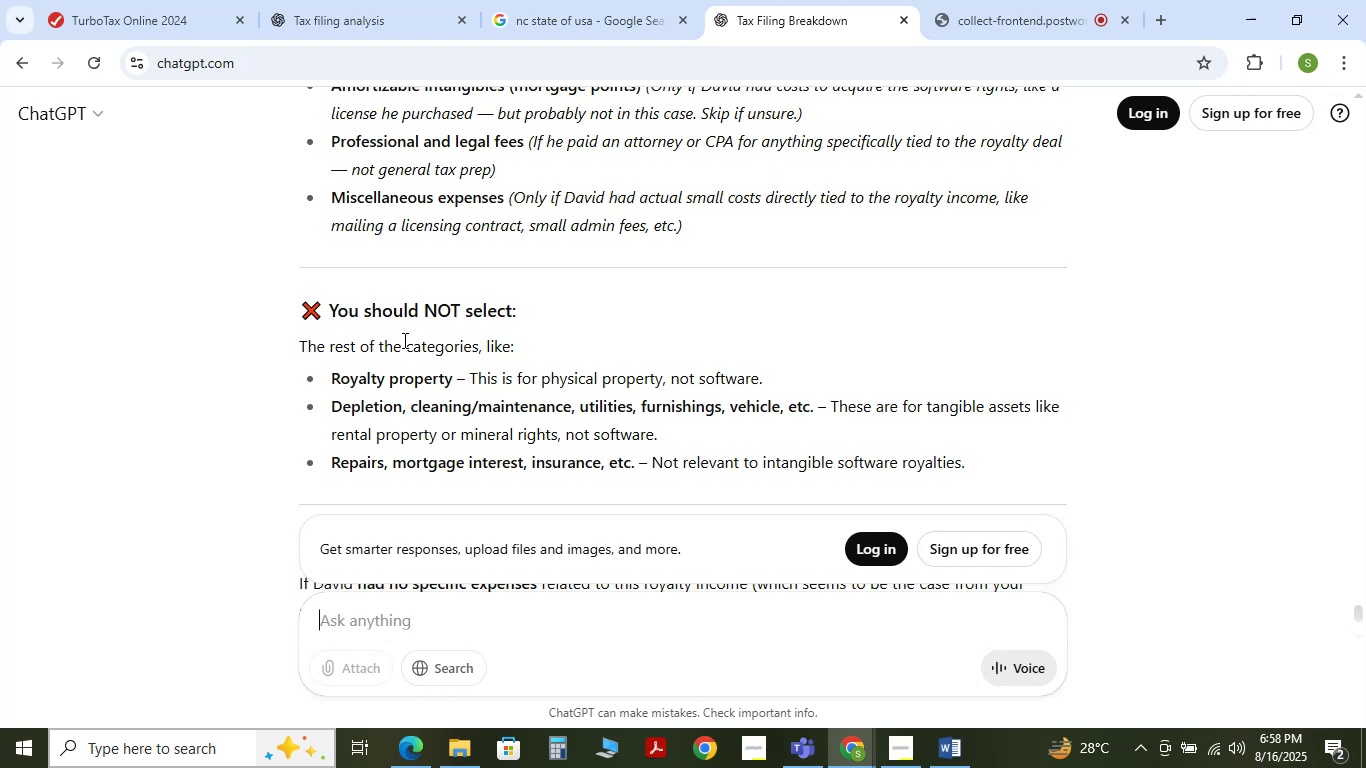 
wait(5.41)
 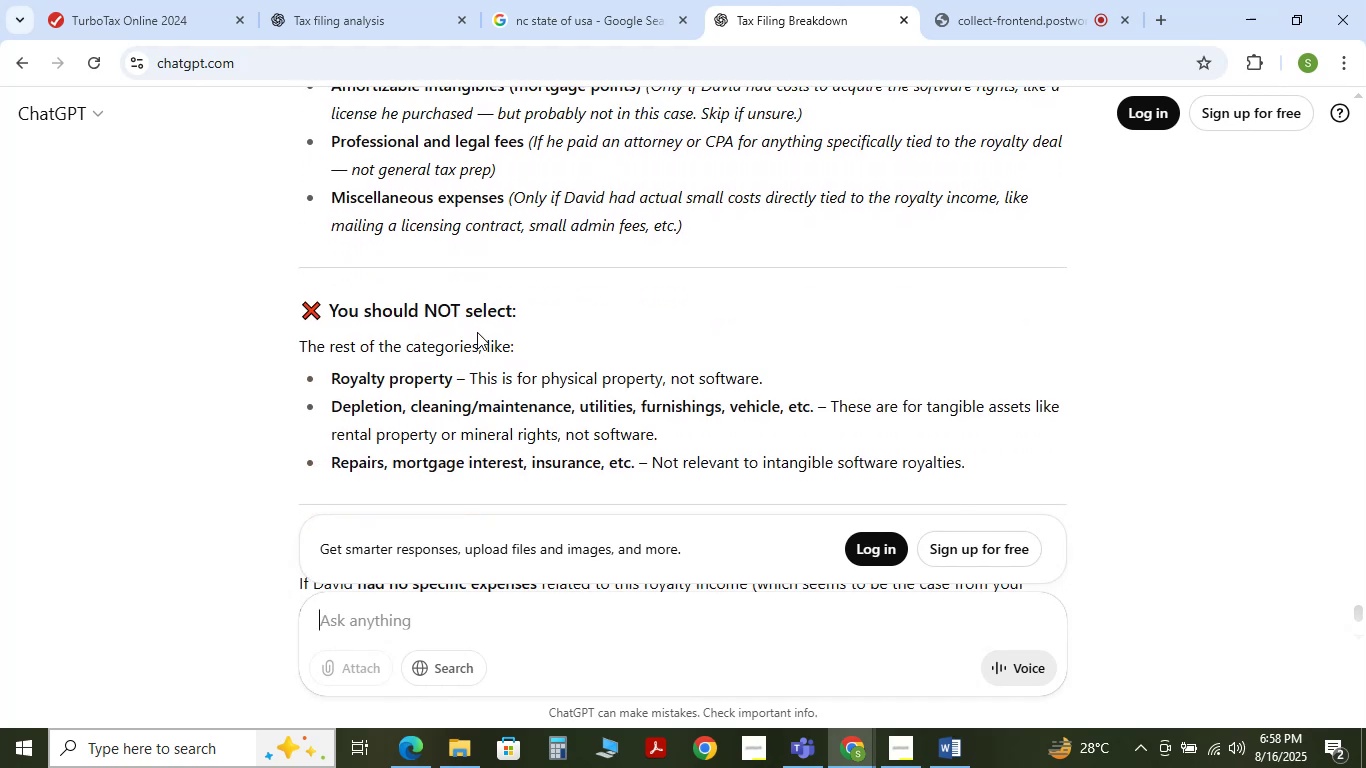 
scroll: coordinate [362, 245], scroll_direction: down, amount: 3.0
 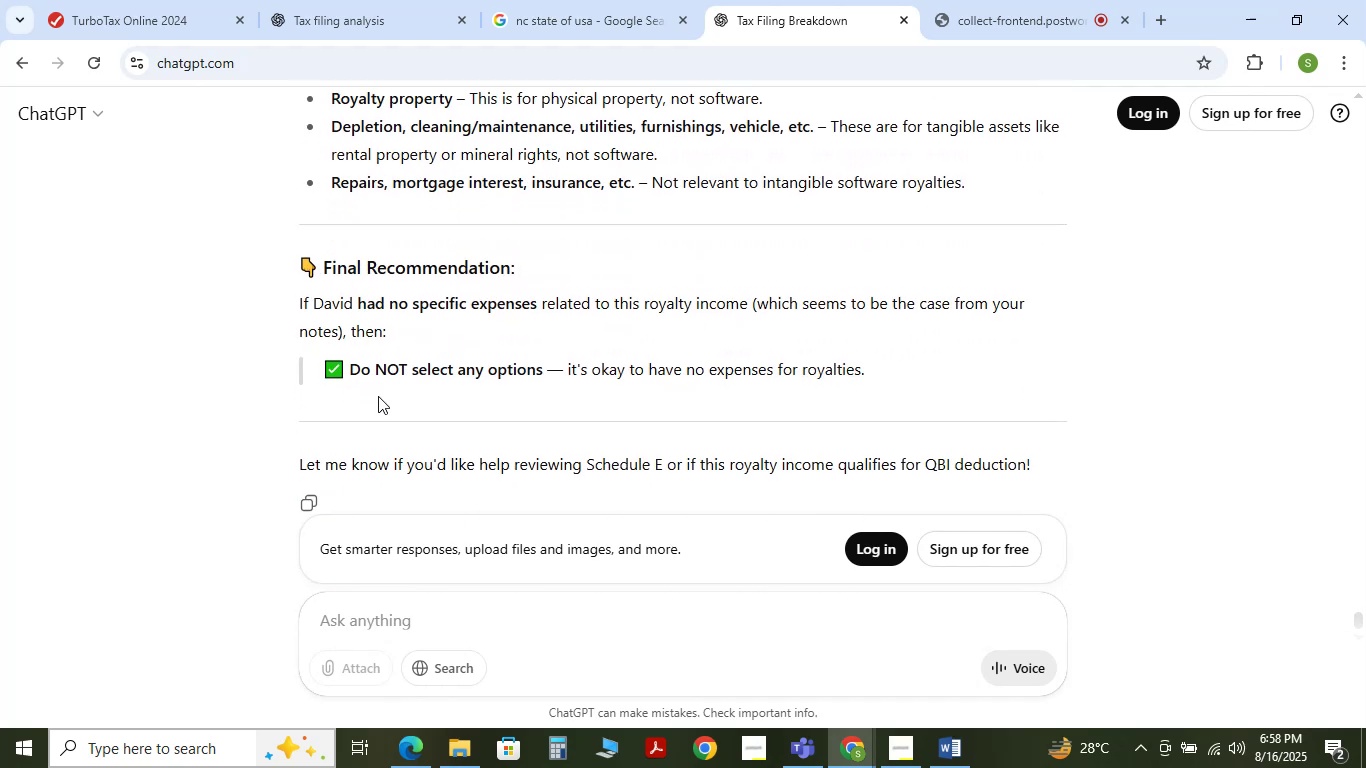 
wait(6.23)
 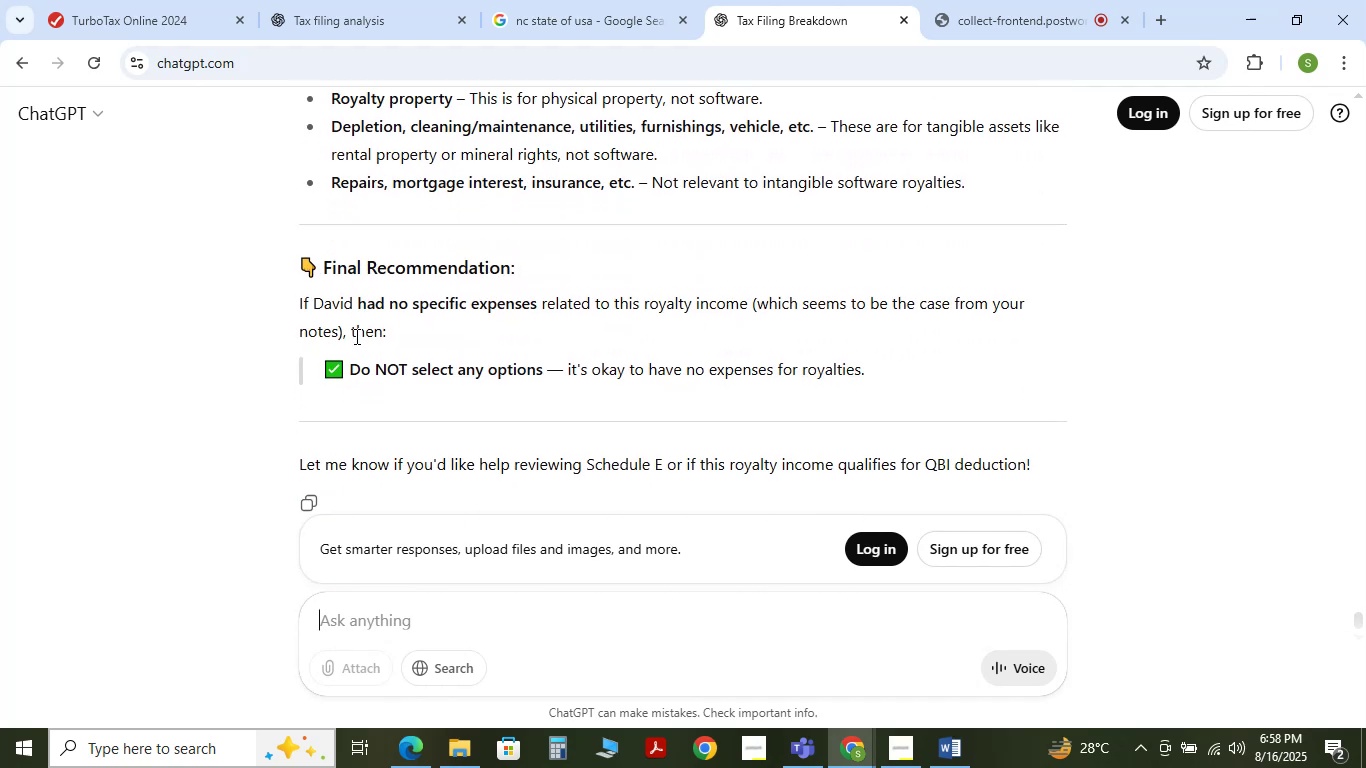 
left_click([127, 0])
 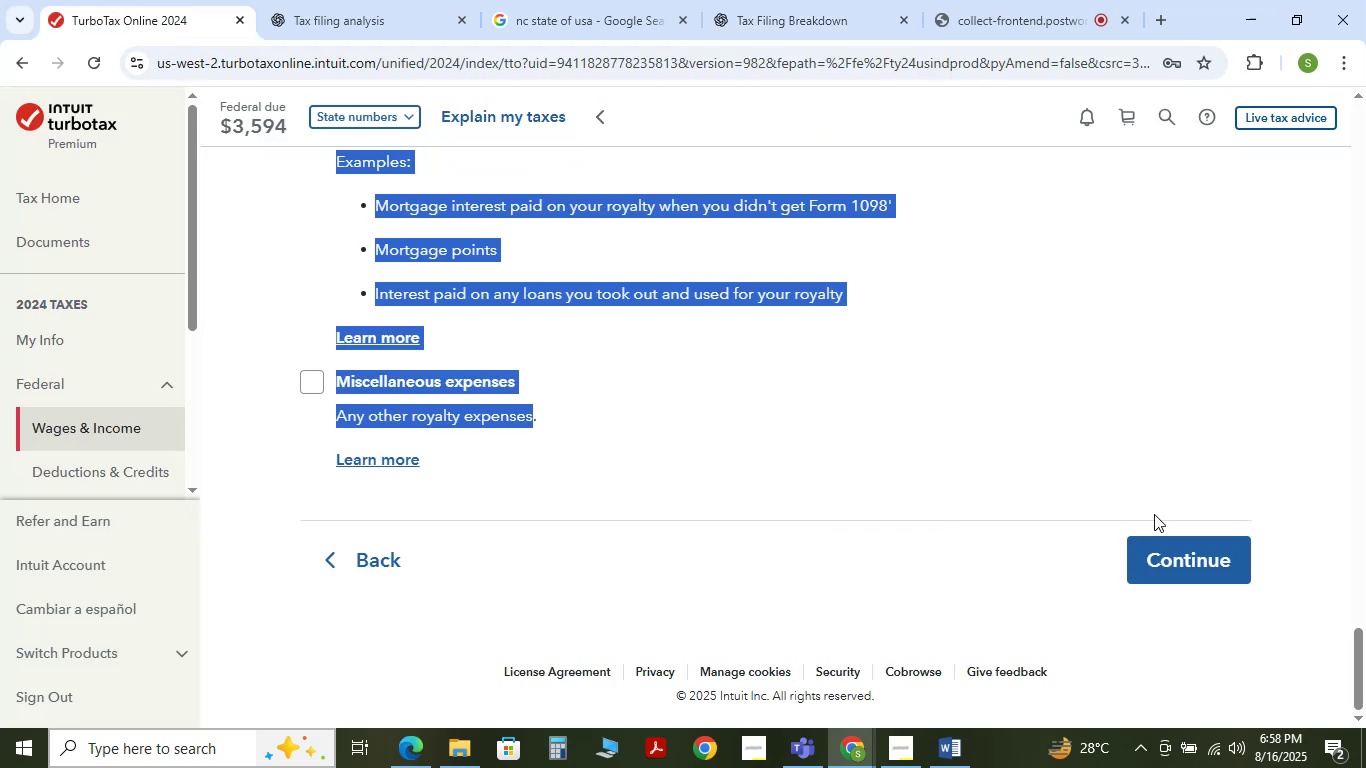 
left_click([1203, 544])
 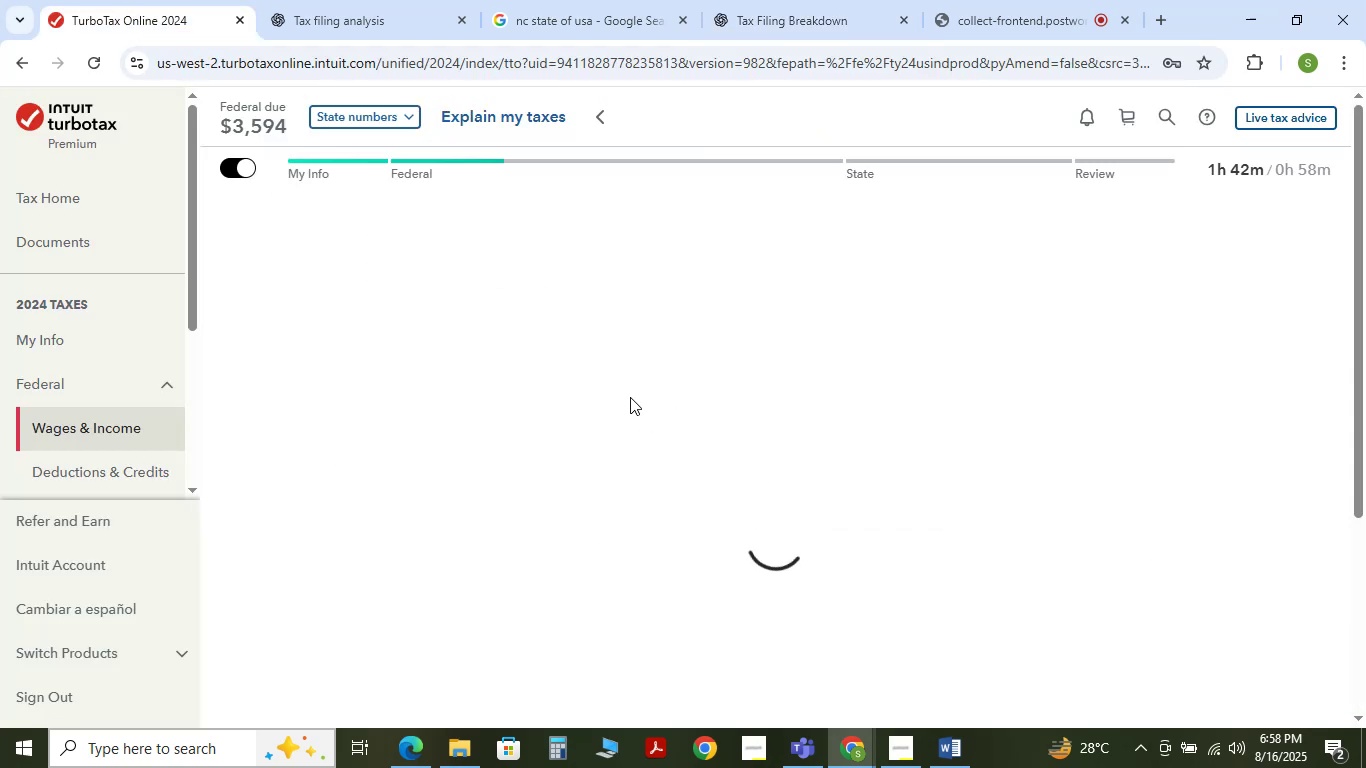 
scroll: coordinate [608, 410], scroll_direction: down, amount: 2.0
 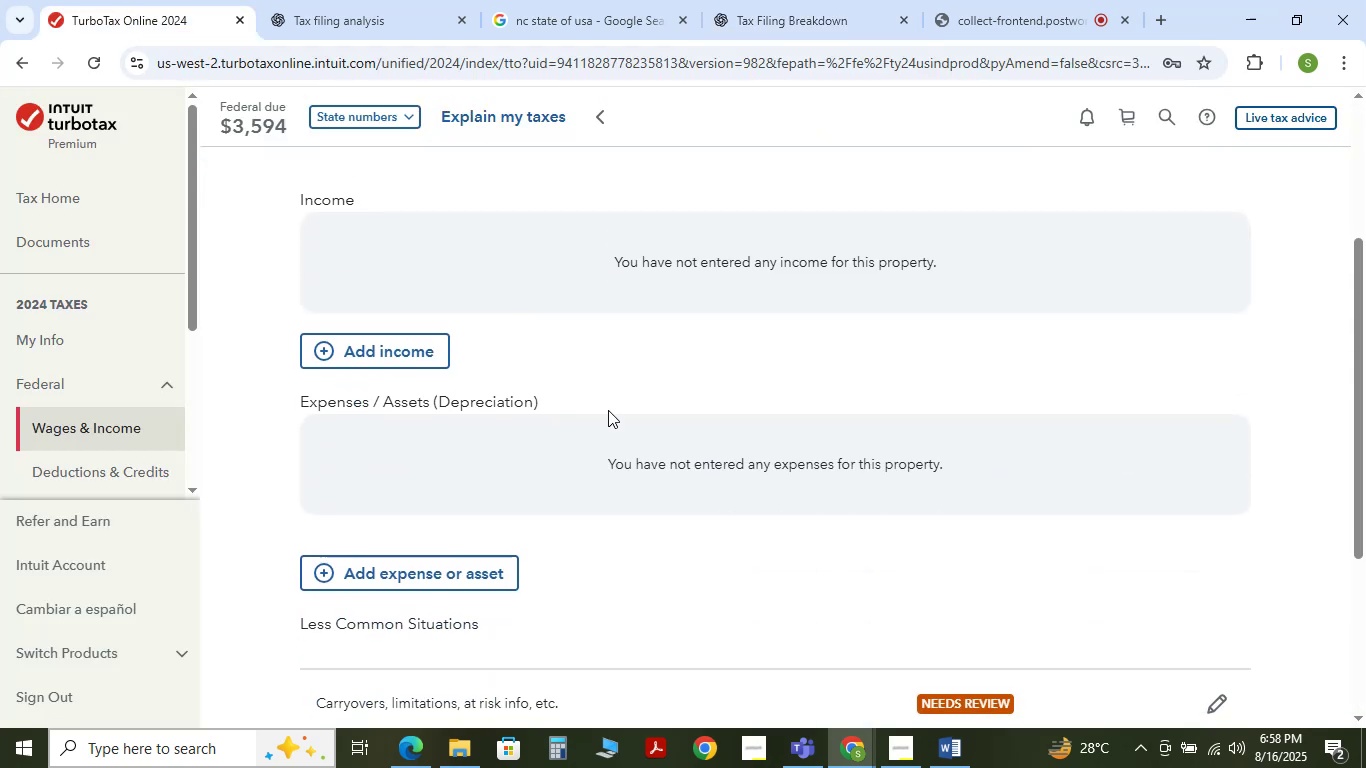 
scroll: coordinate [608, 410], scroll_direction: up, amount: 1.0
 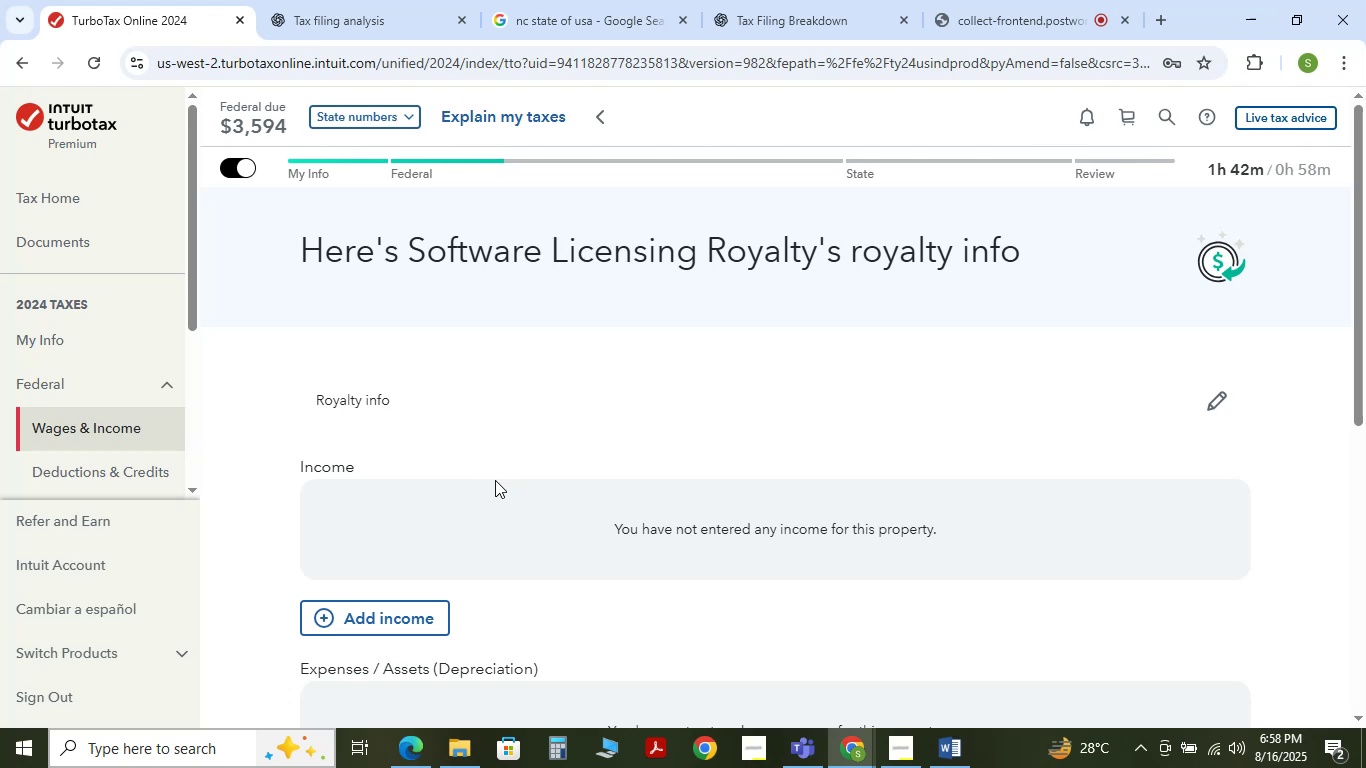 
wait(9.34)
 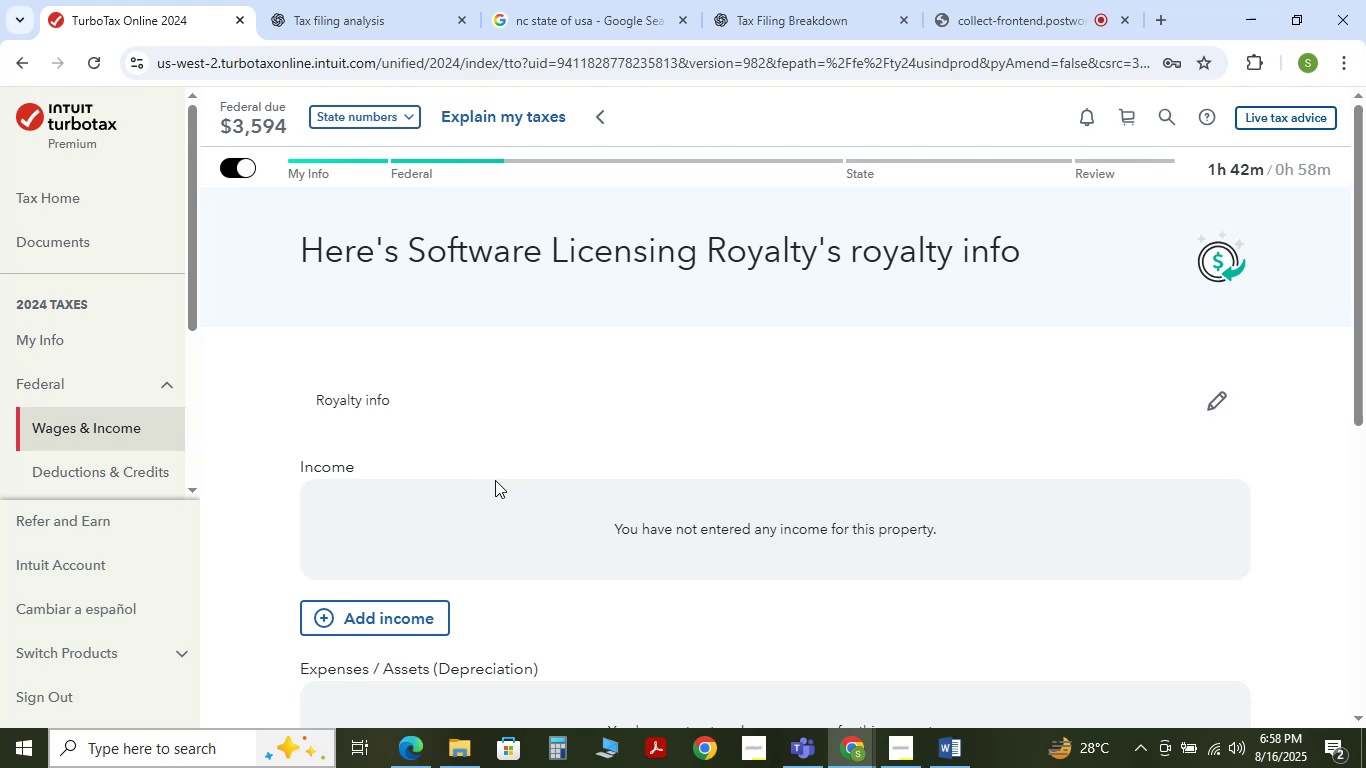 
scroll: coordinate [799, 274], scroll_direction: down, amount: 6.0
 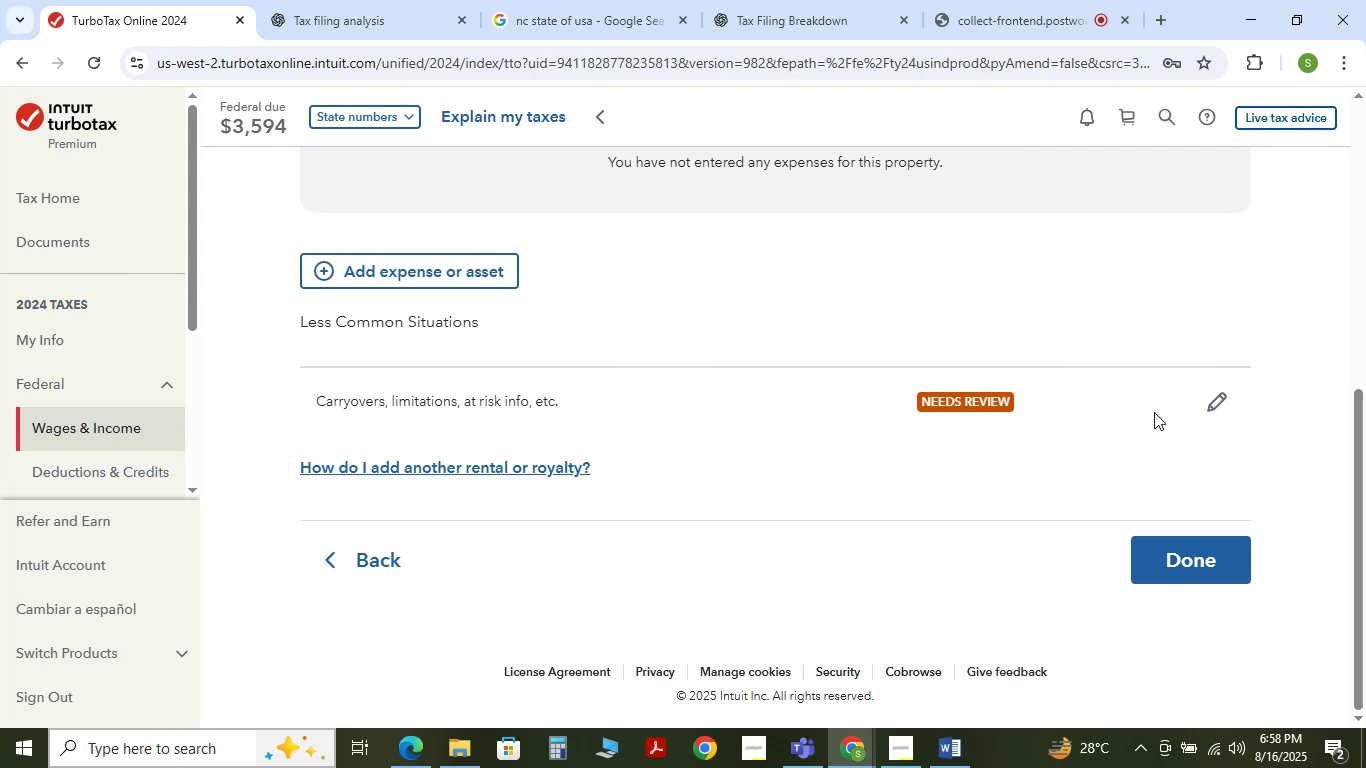 
left_click([1209, 402])
 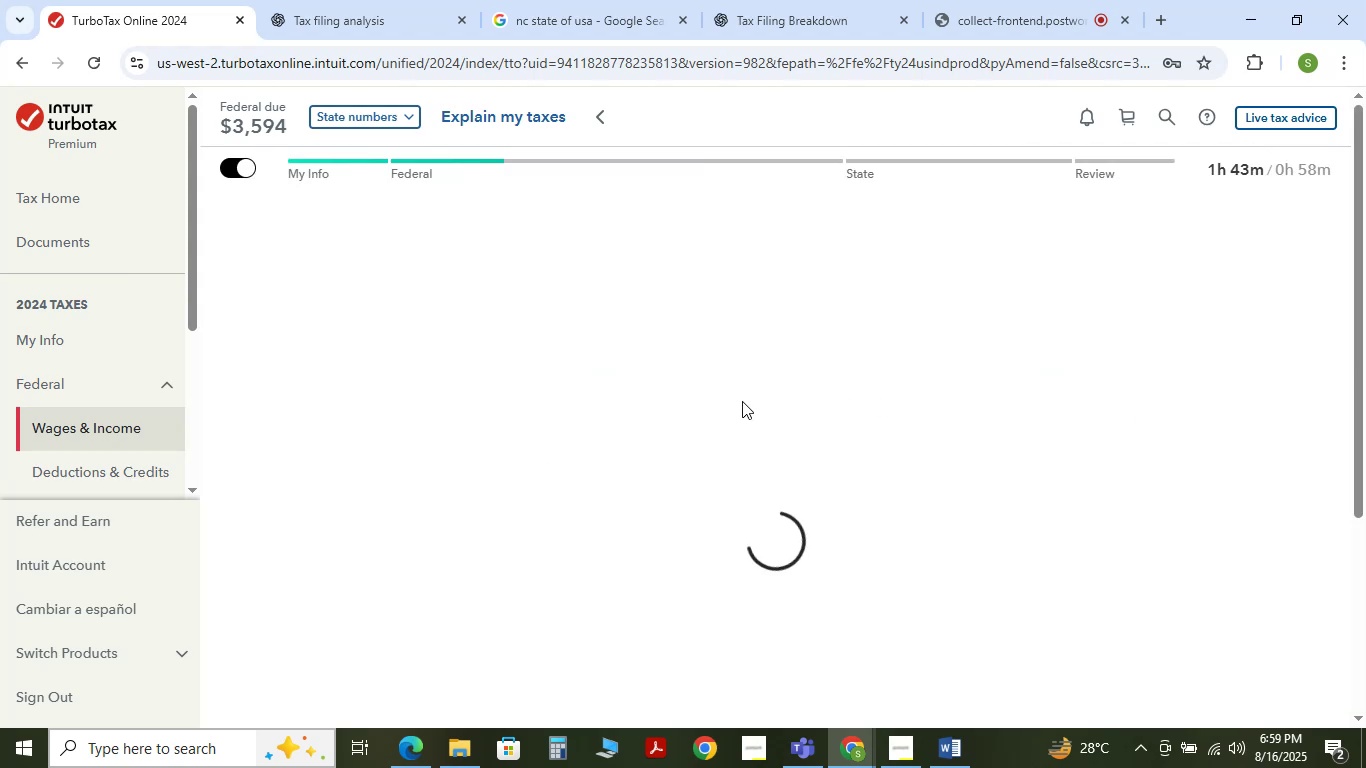 
mouse_move([645, 412])
 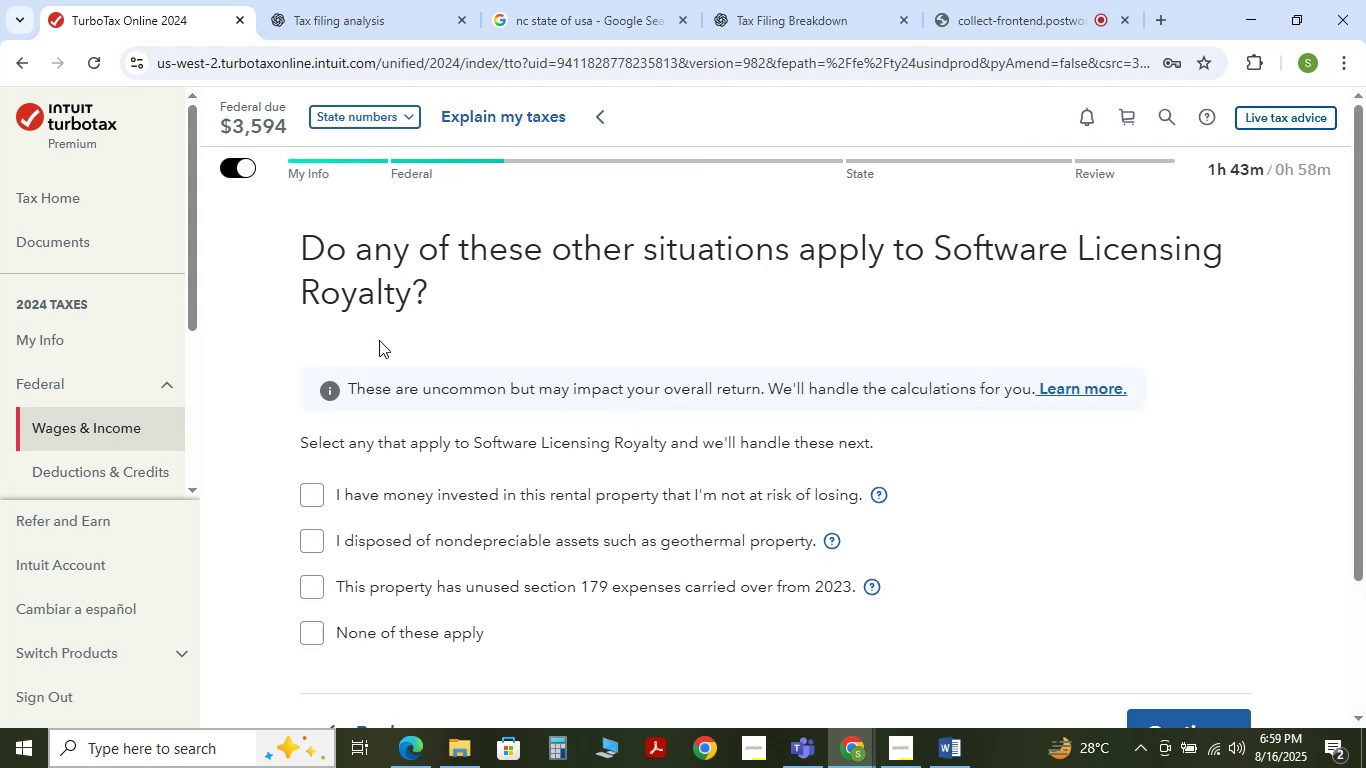 
wait(8.18)
 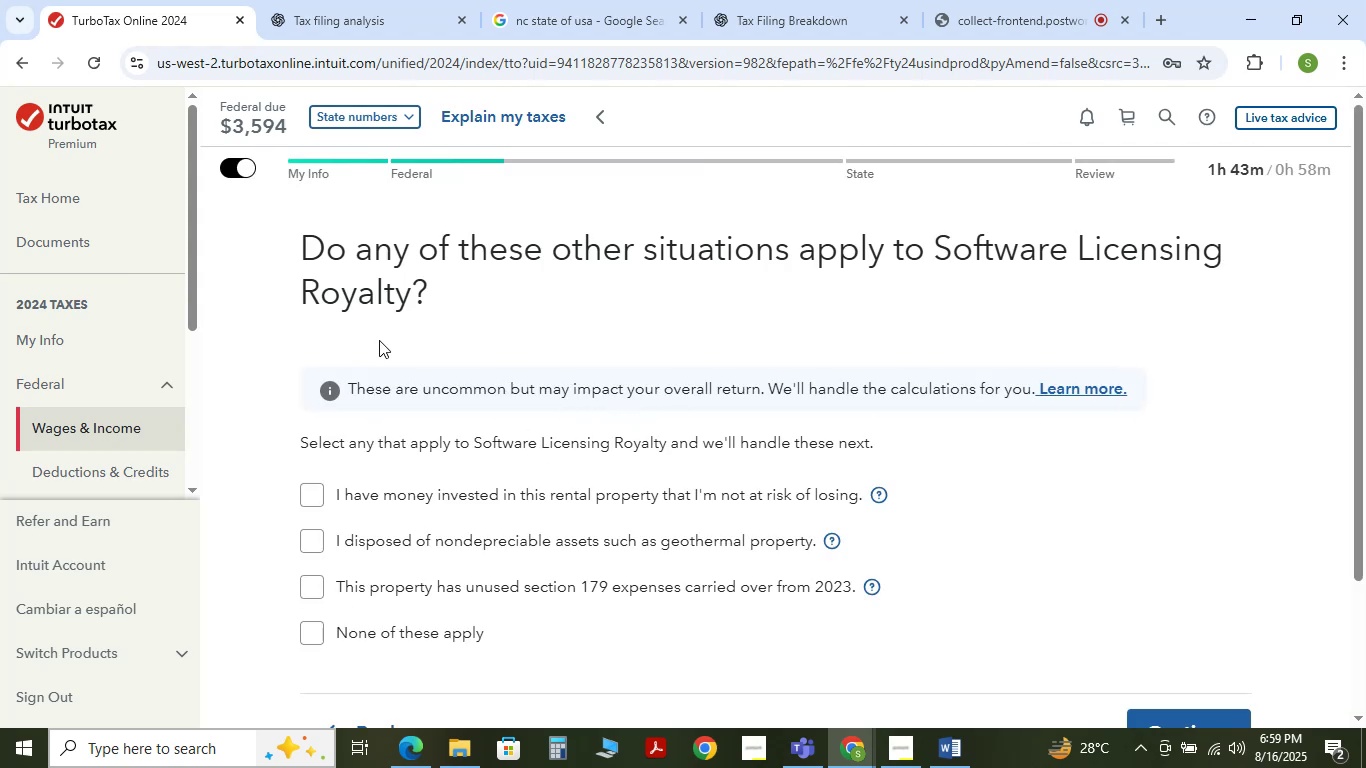 
scroll: coordinate [531, 489], scroll_direction: down, amount: 1.0
 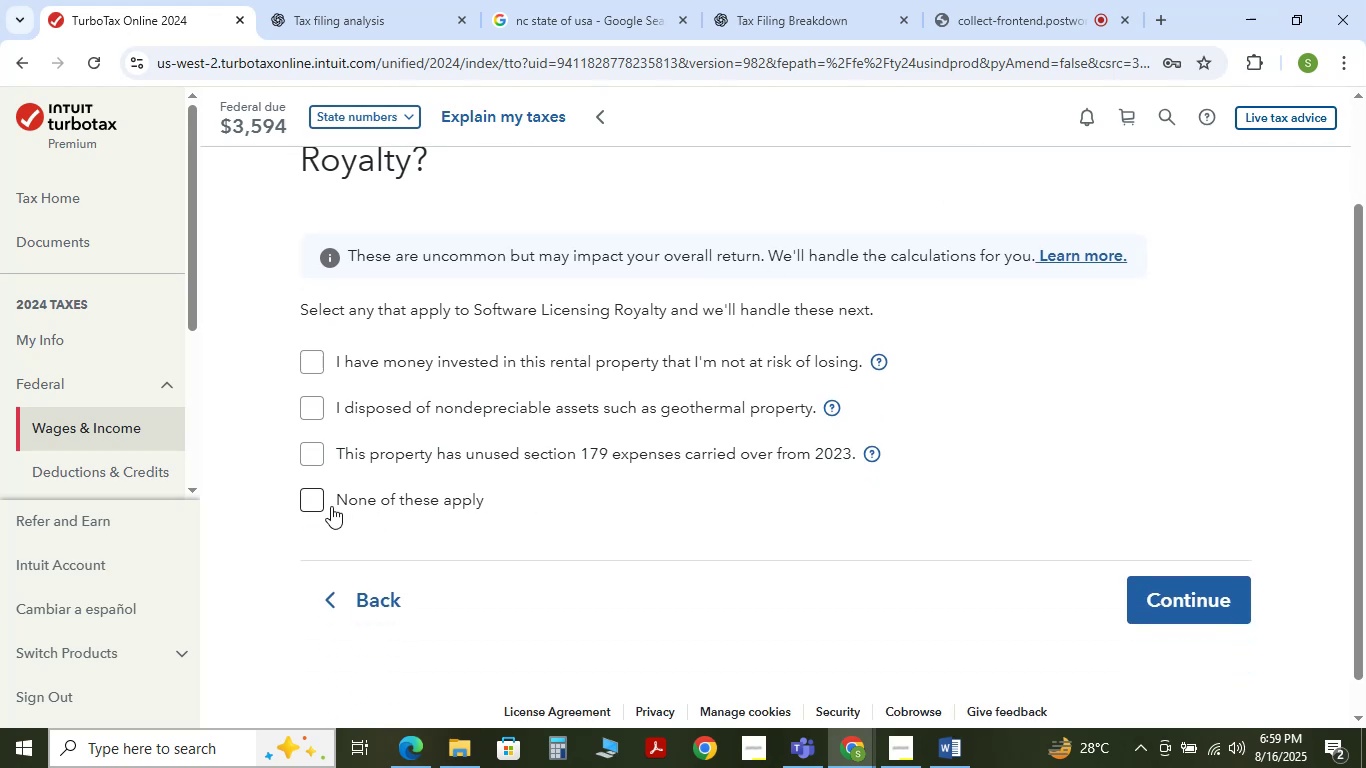 
left_click([304, 496])
 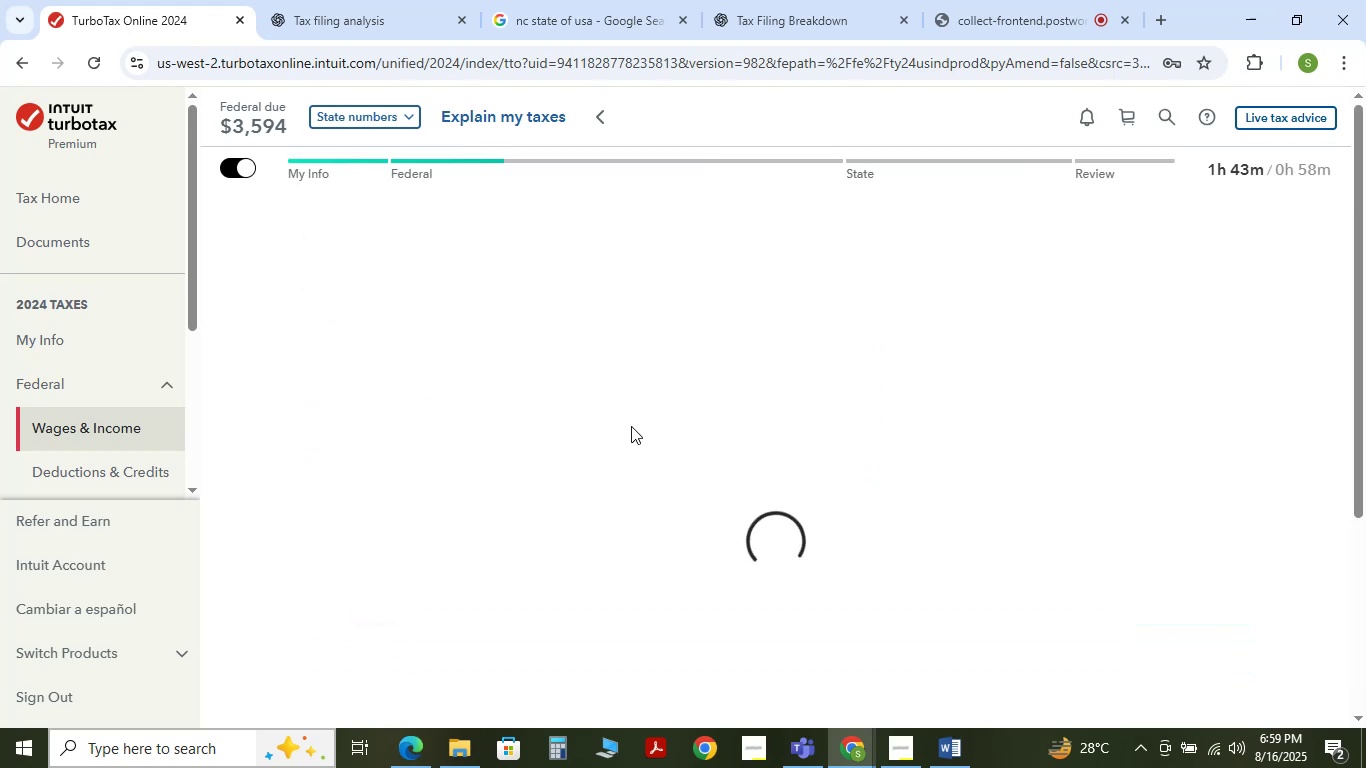 
scroll: coordinate [615, 426], scroll_direction: down, amount: 6.0
 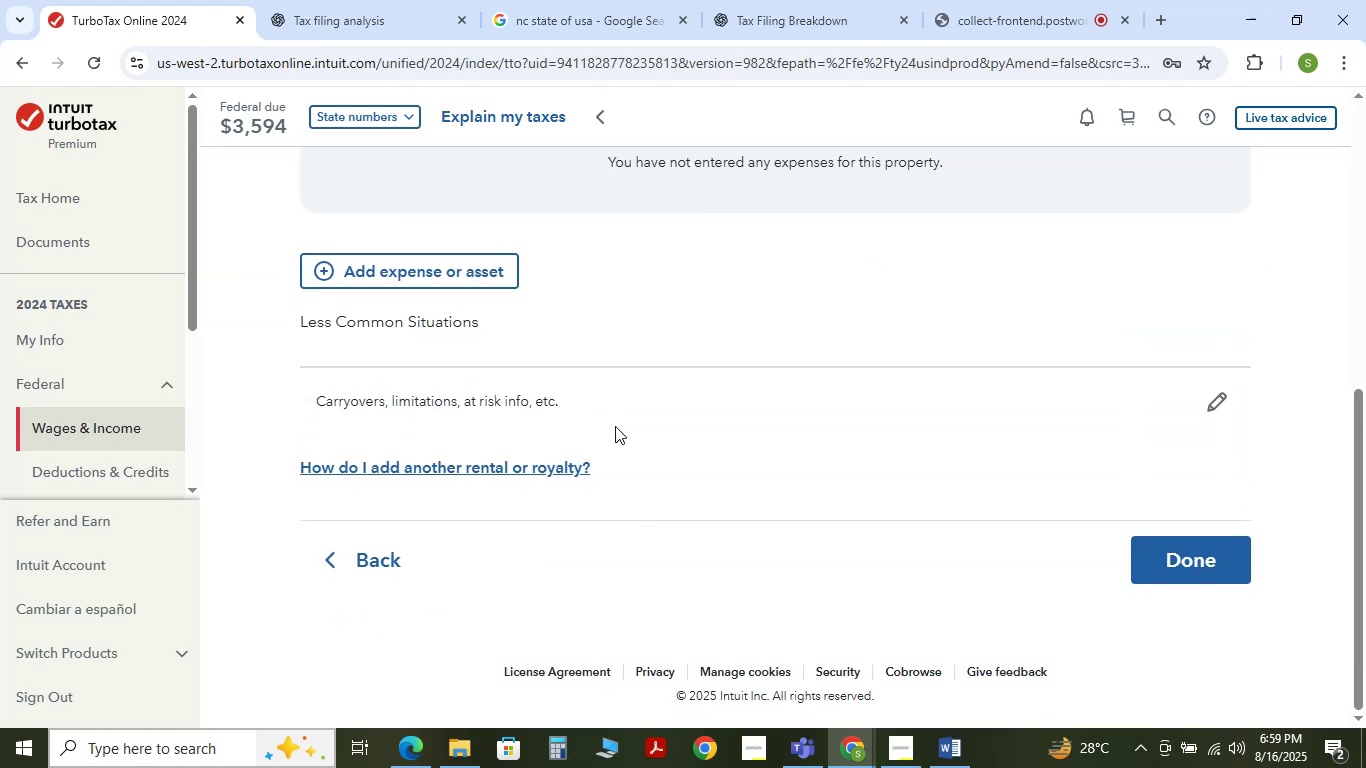 
scroll: coordinate [615, 426], scroll_direction: up, amount: 4.0
 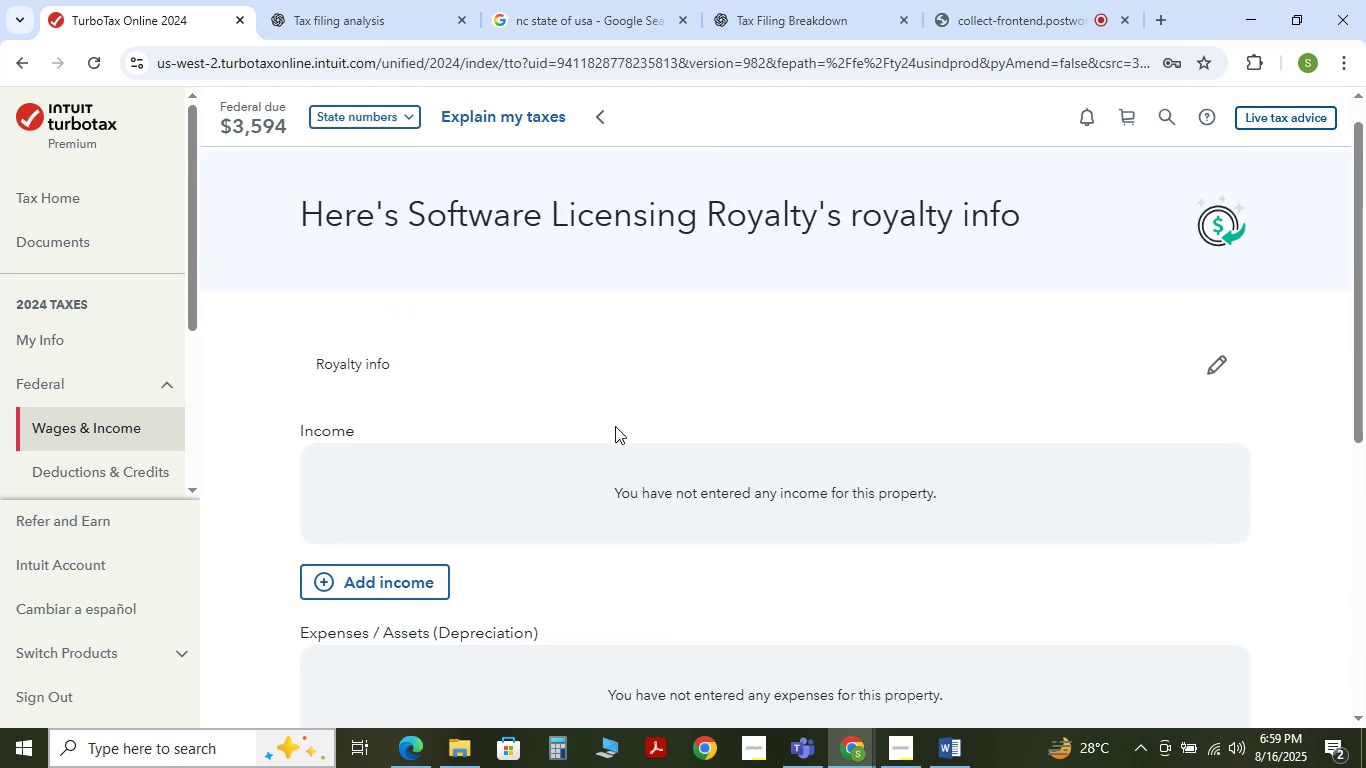 
scroll: coordinate [615, 426], scroll_direction: down, amount: 5.0
 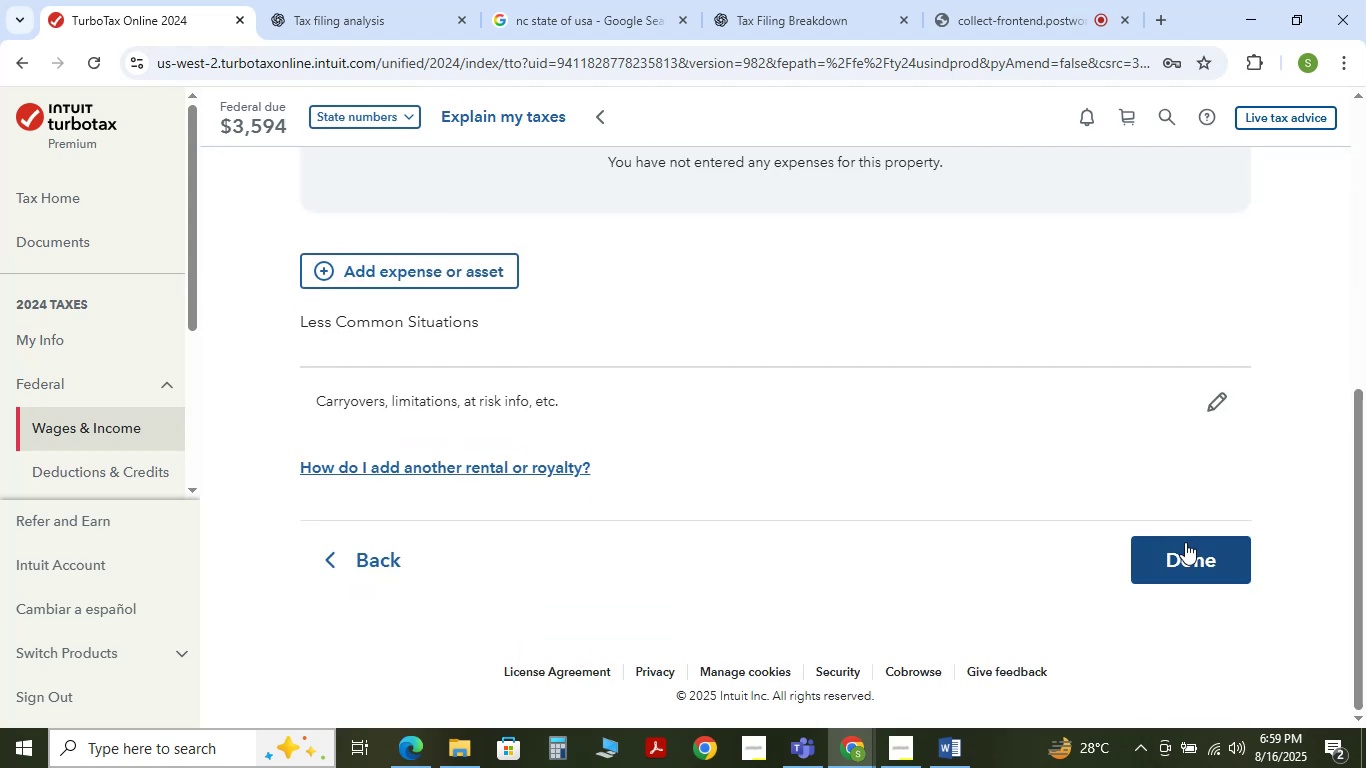 
left_click([1189, 555])
 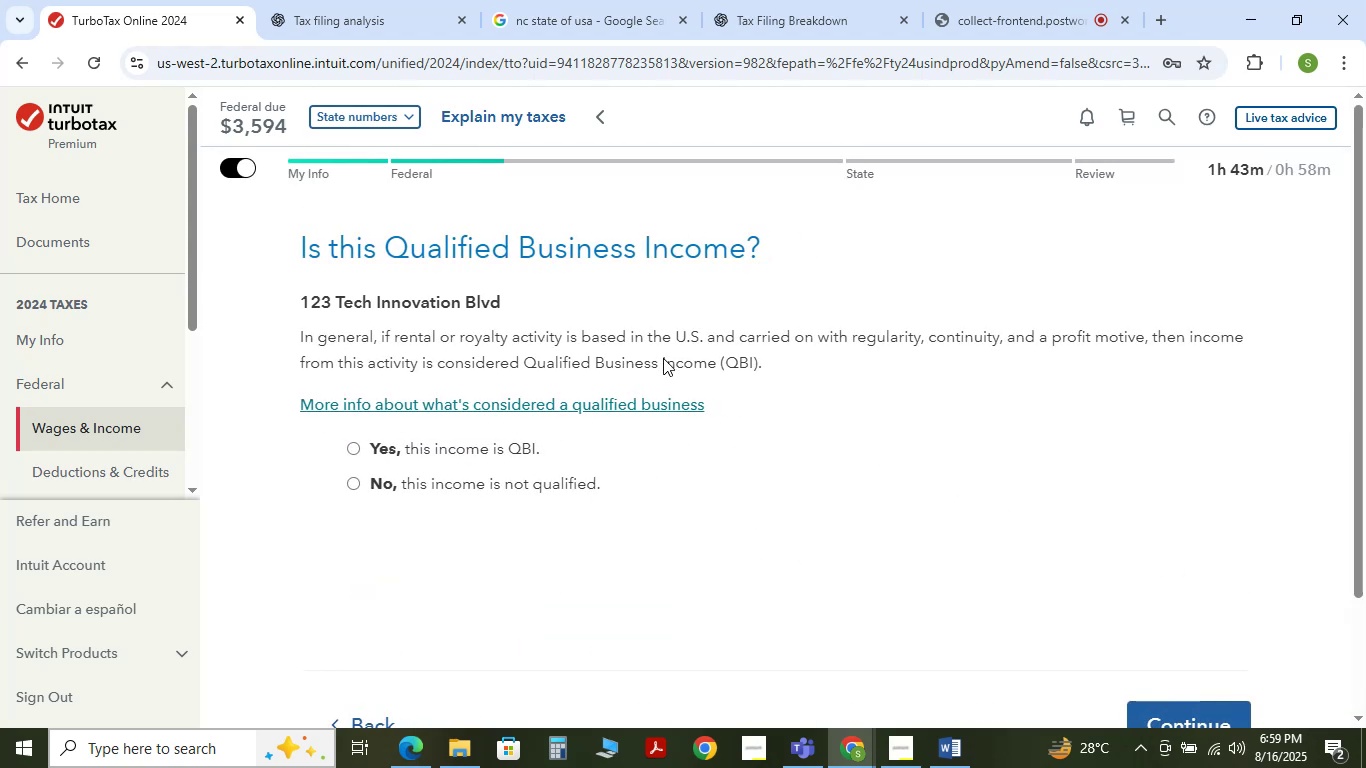 
wait(8.19)
 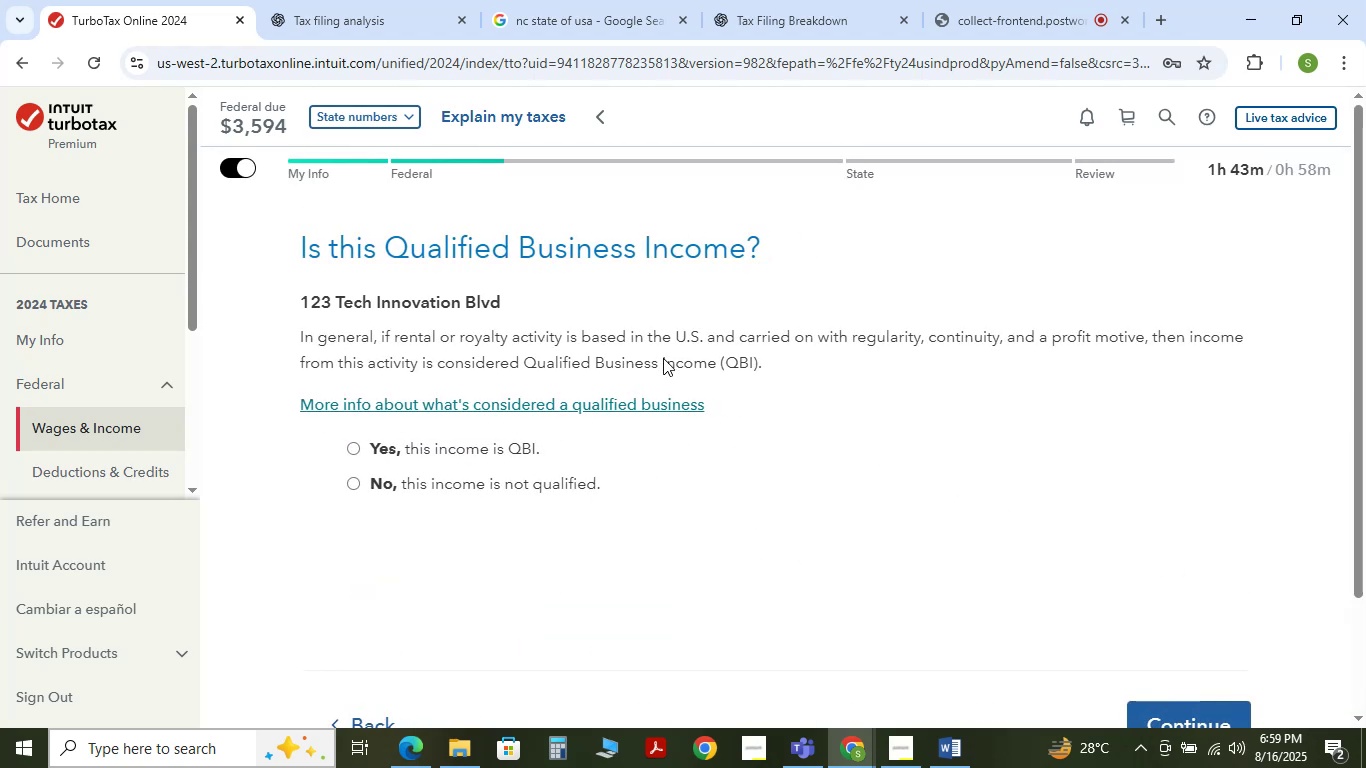 
left_click_drag(start_coordinate=[295, 251], to_coordinate=[714, 303])
 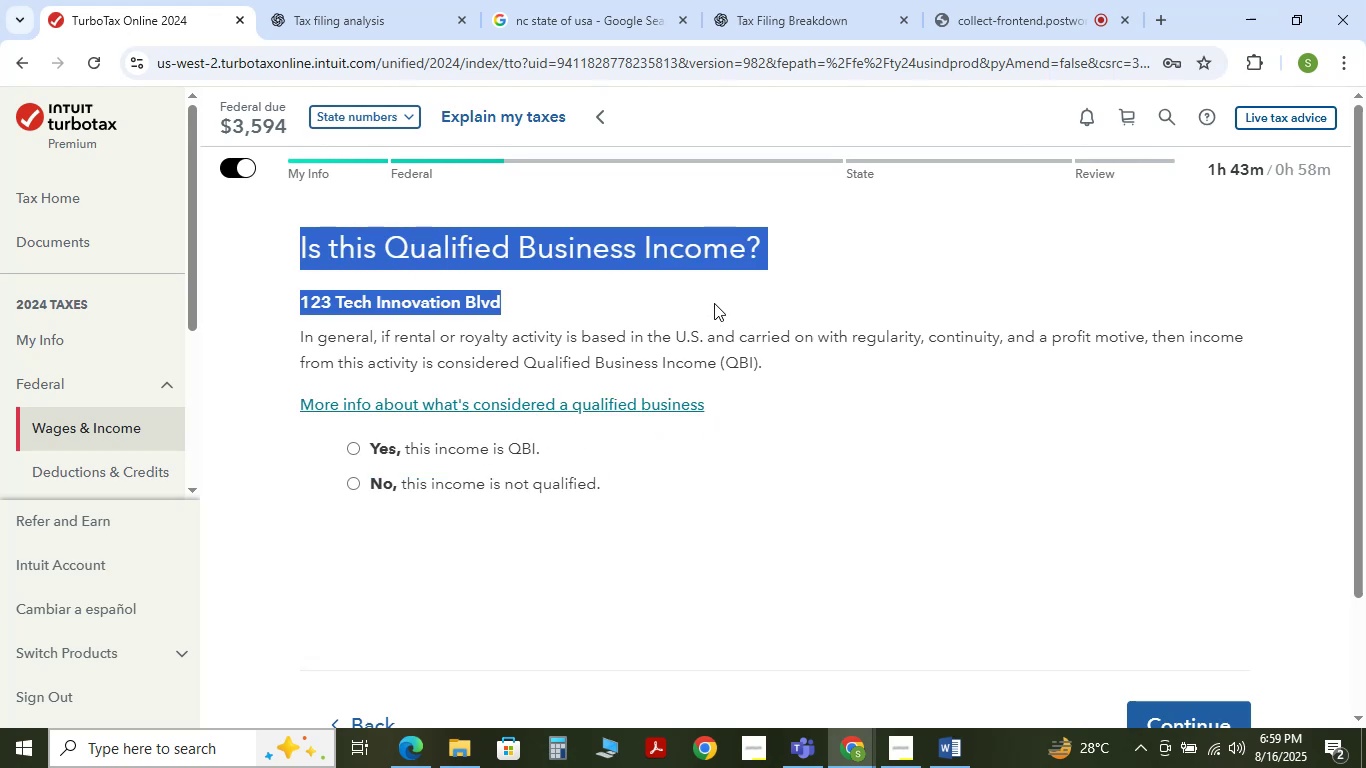 
key(Control+C)
 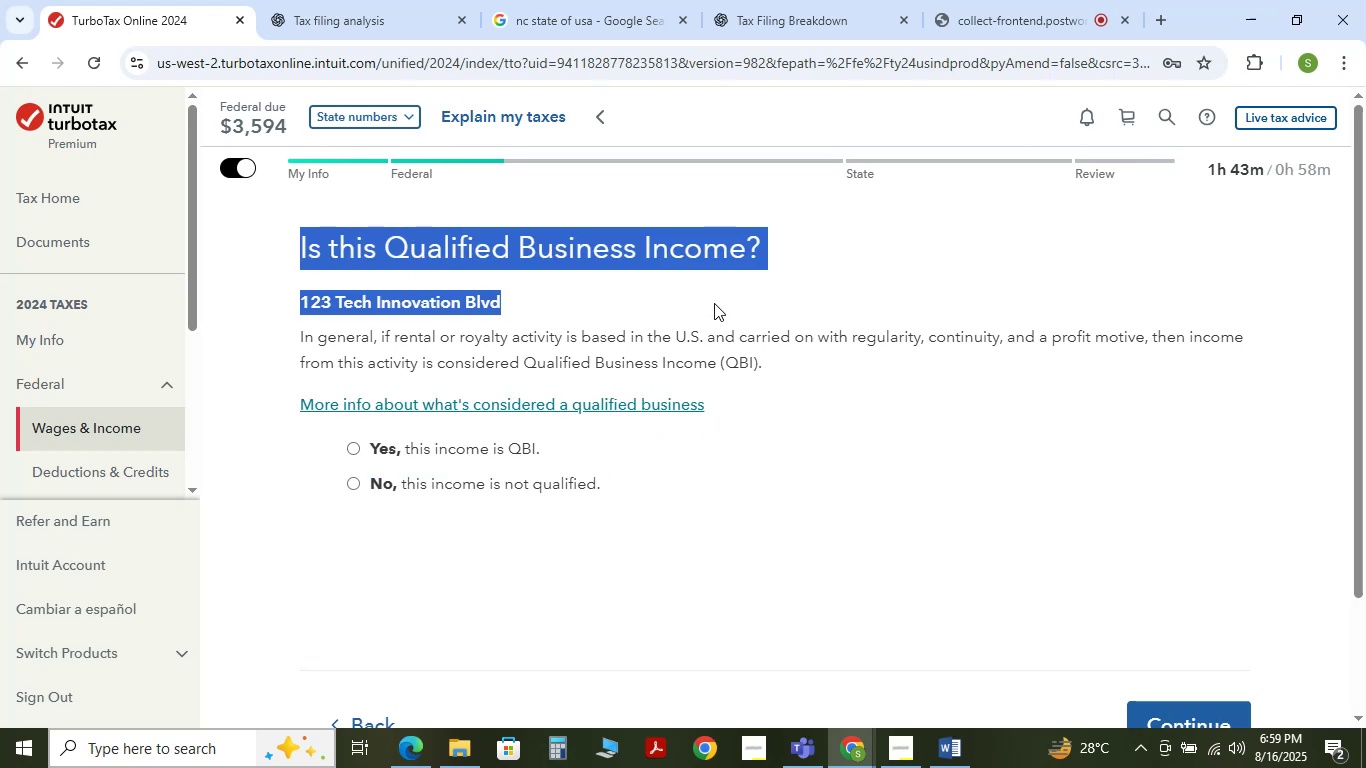 
key(Control+C)
 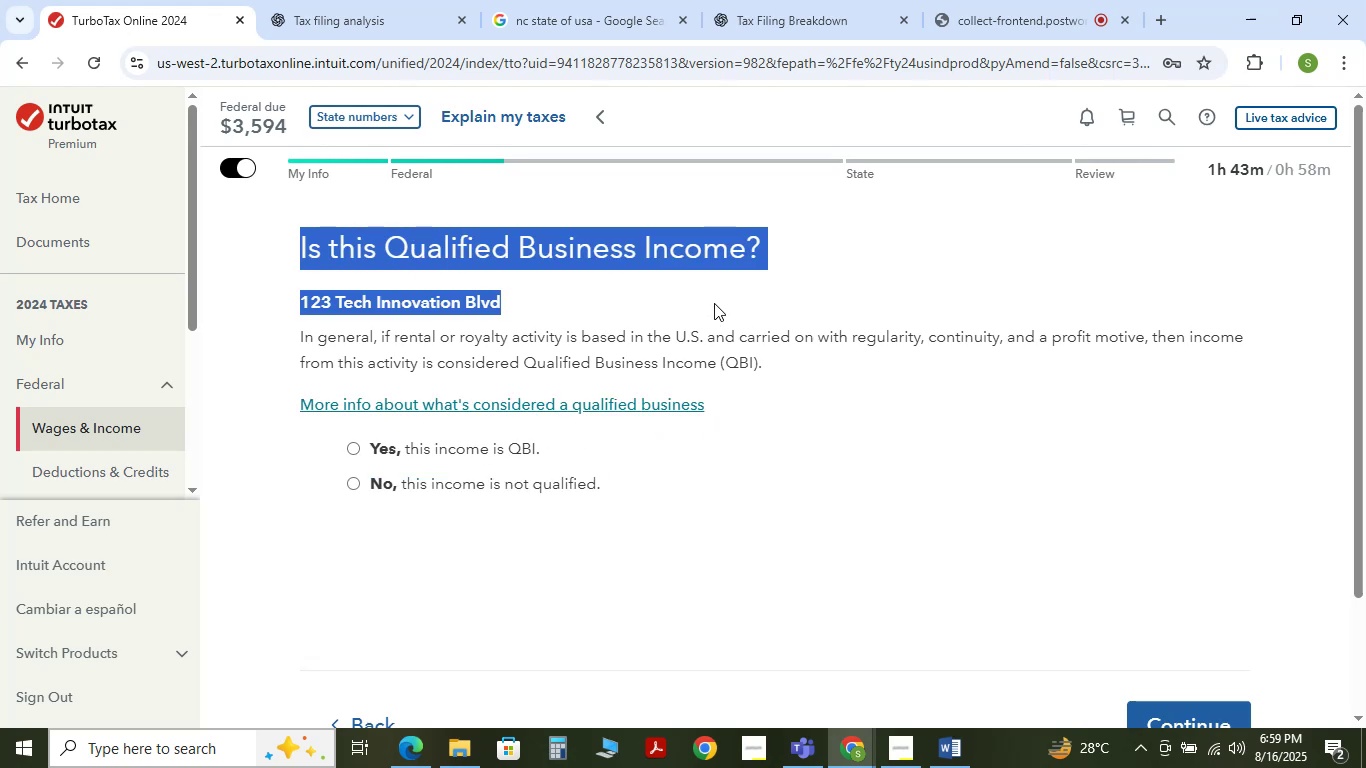 
key(Control+C)
 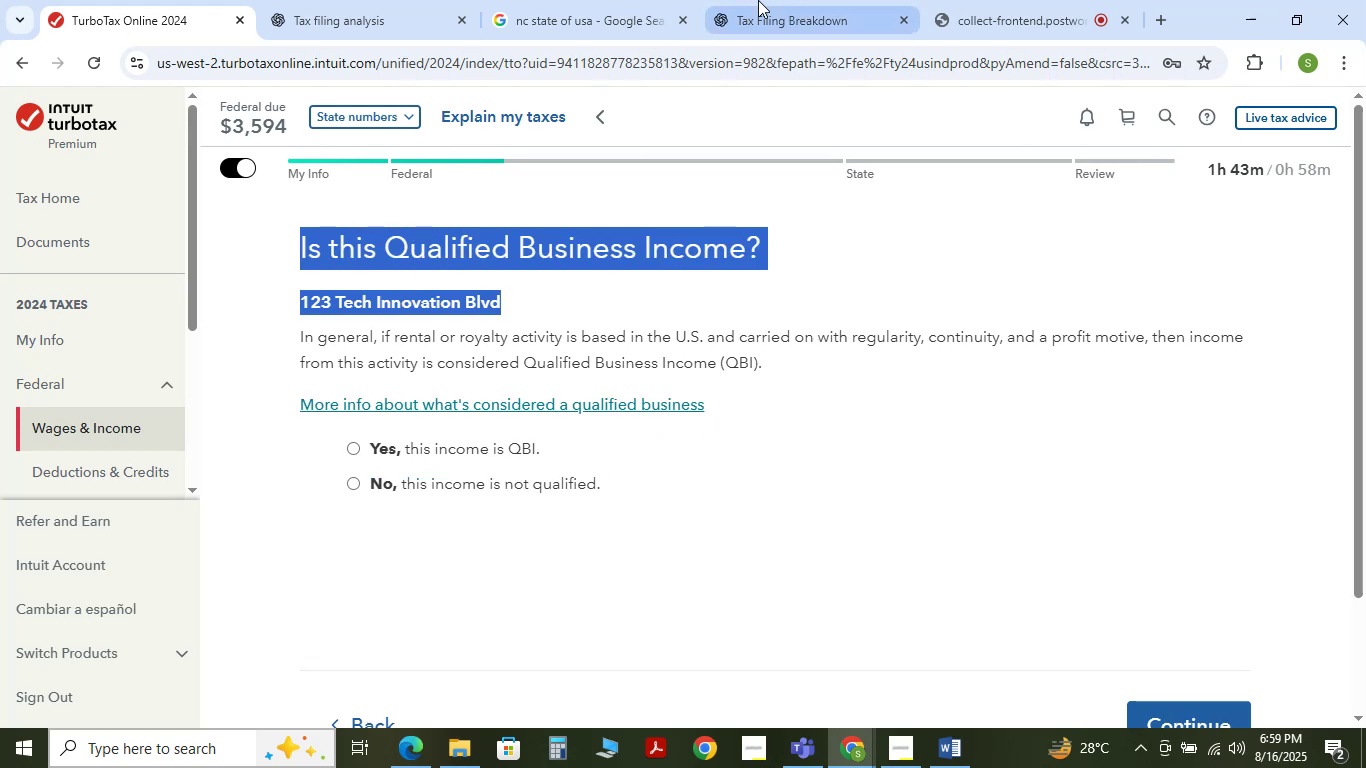 
left_click([758, 0])
 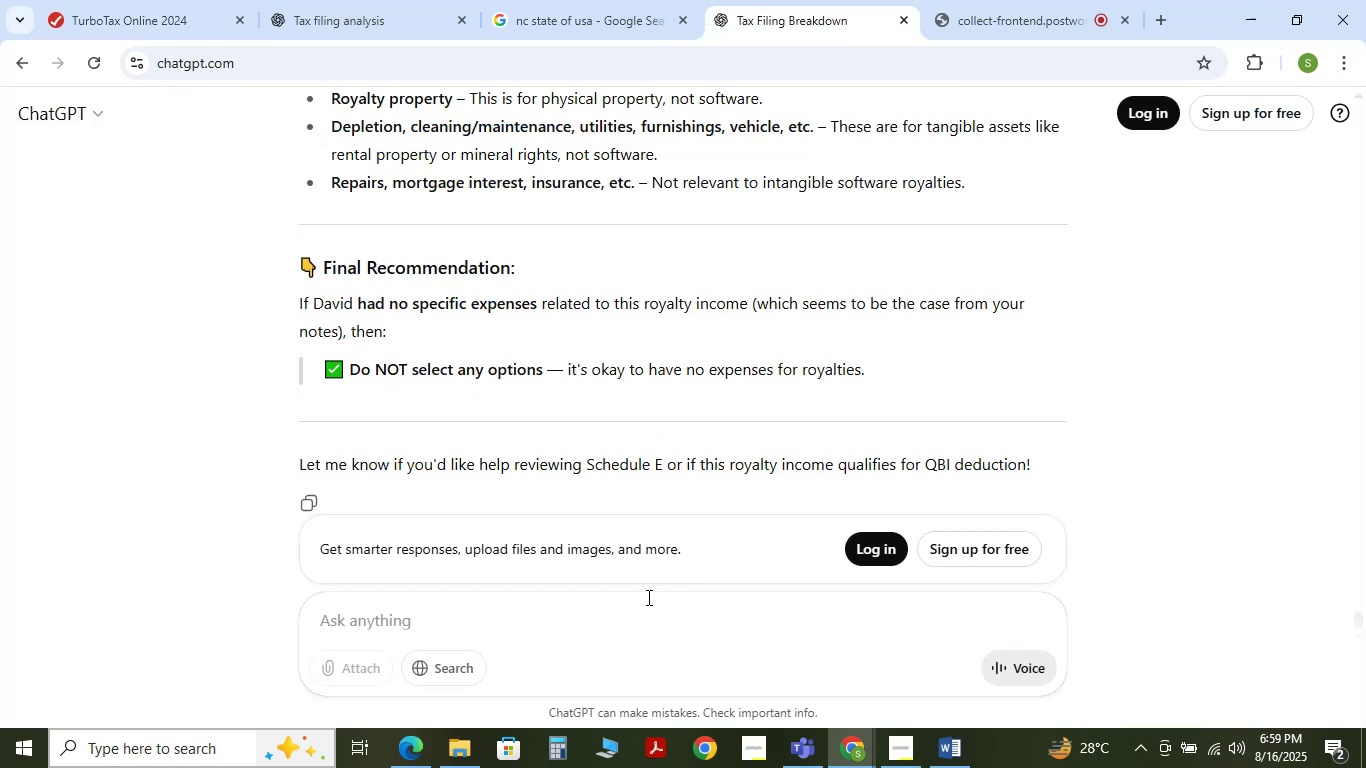 
left_click([647, 597])
 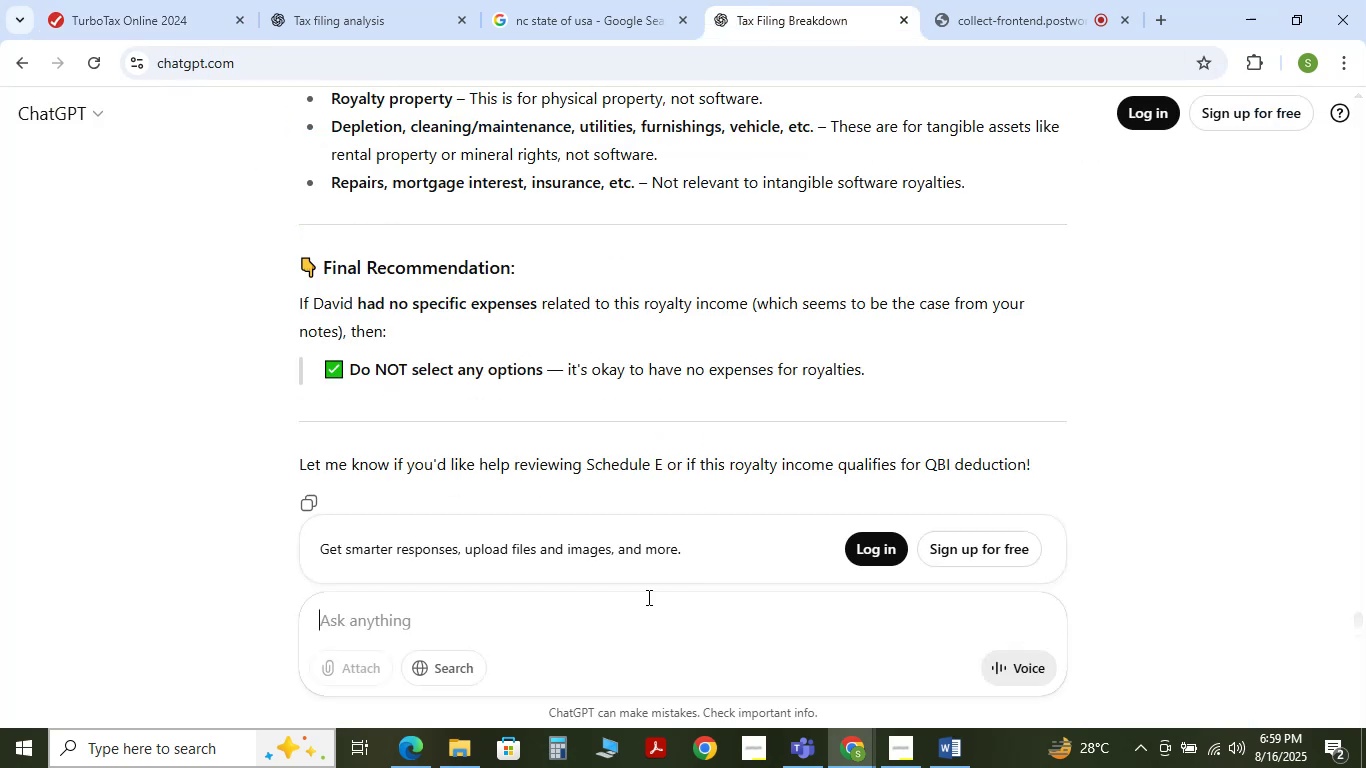 
key(Control+V)
 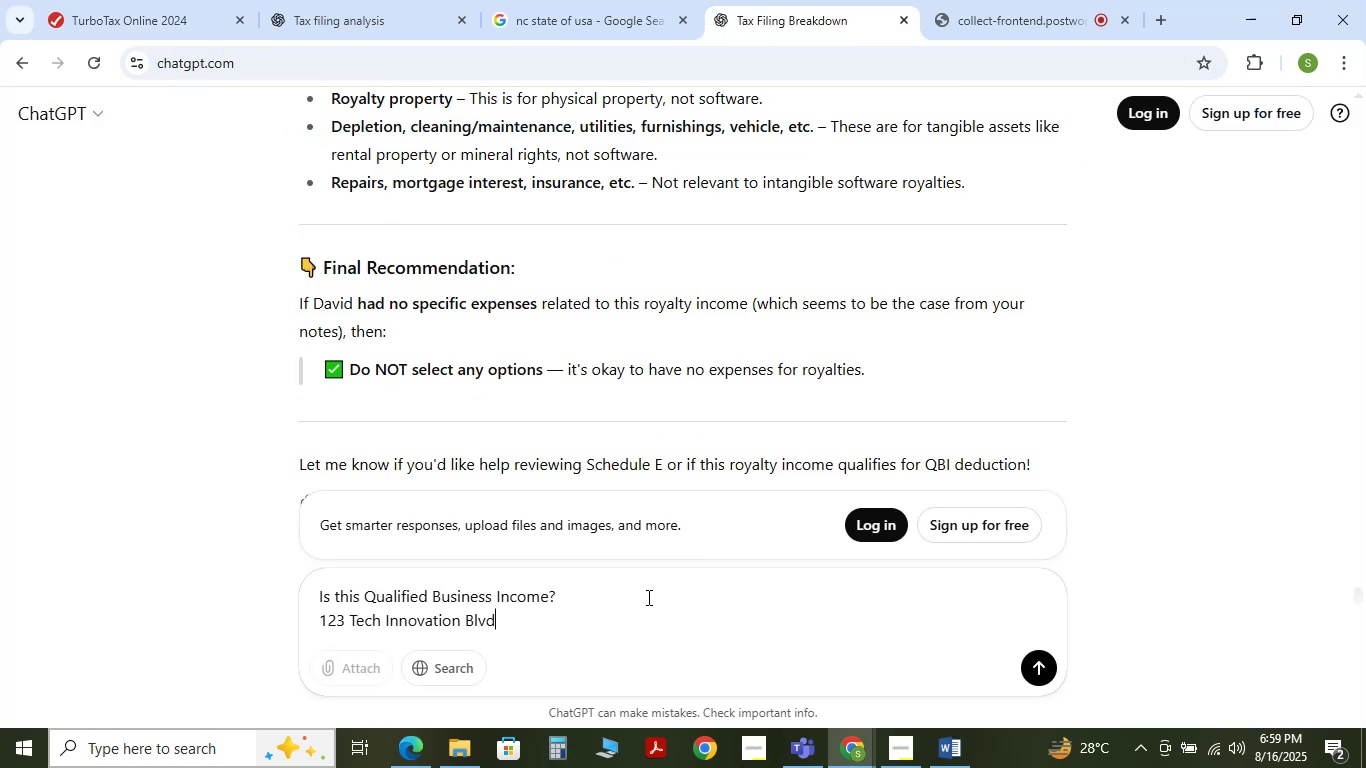 
key(NumpadEnter)
 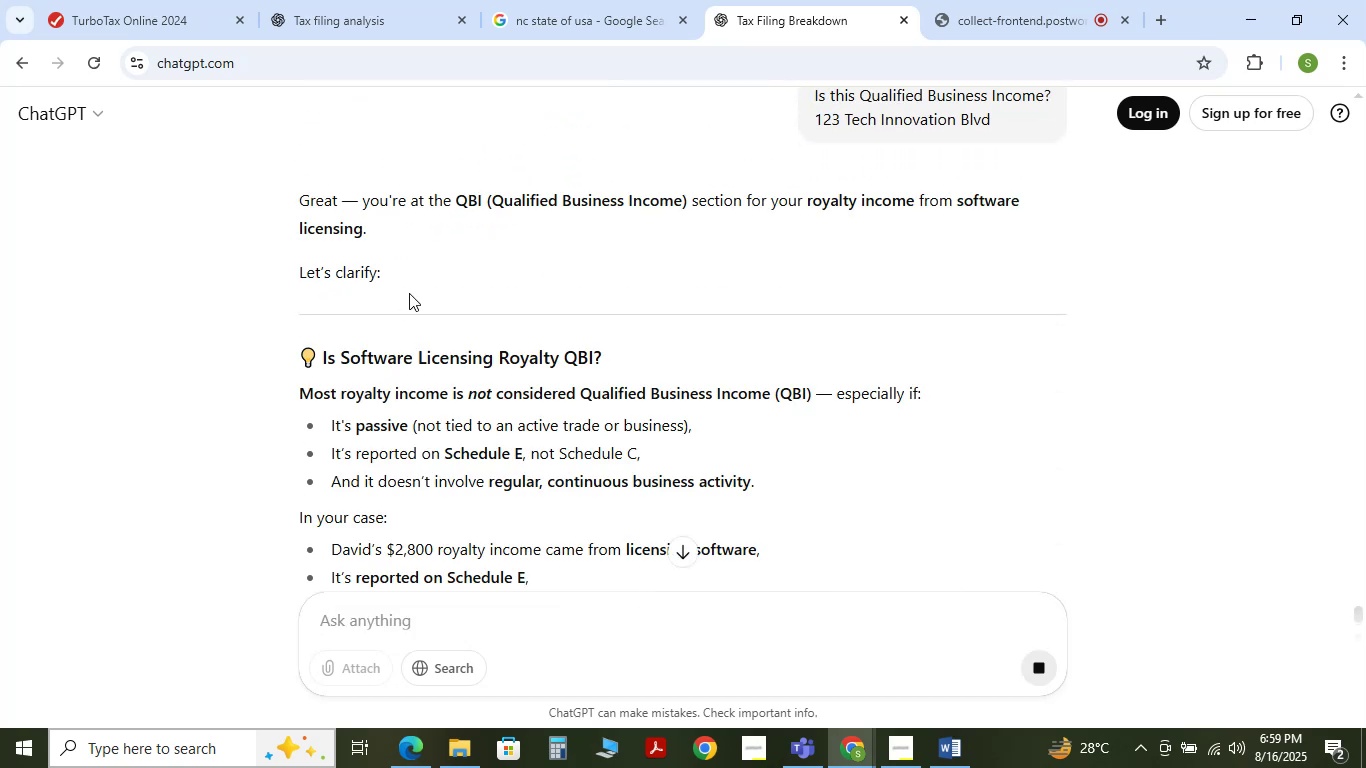 
wait(8.64)
 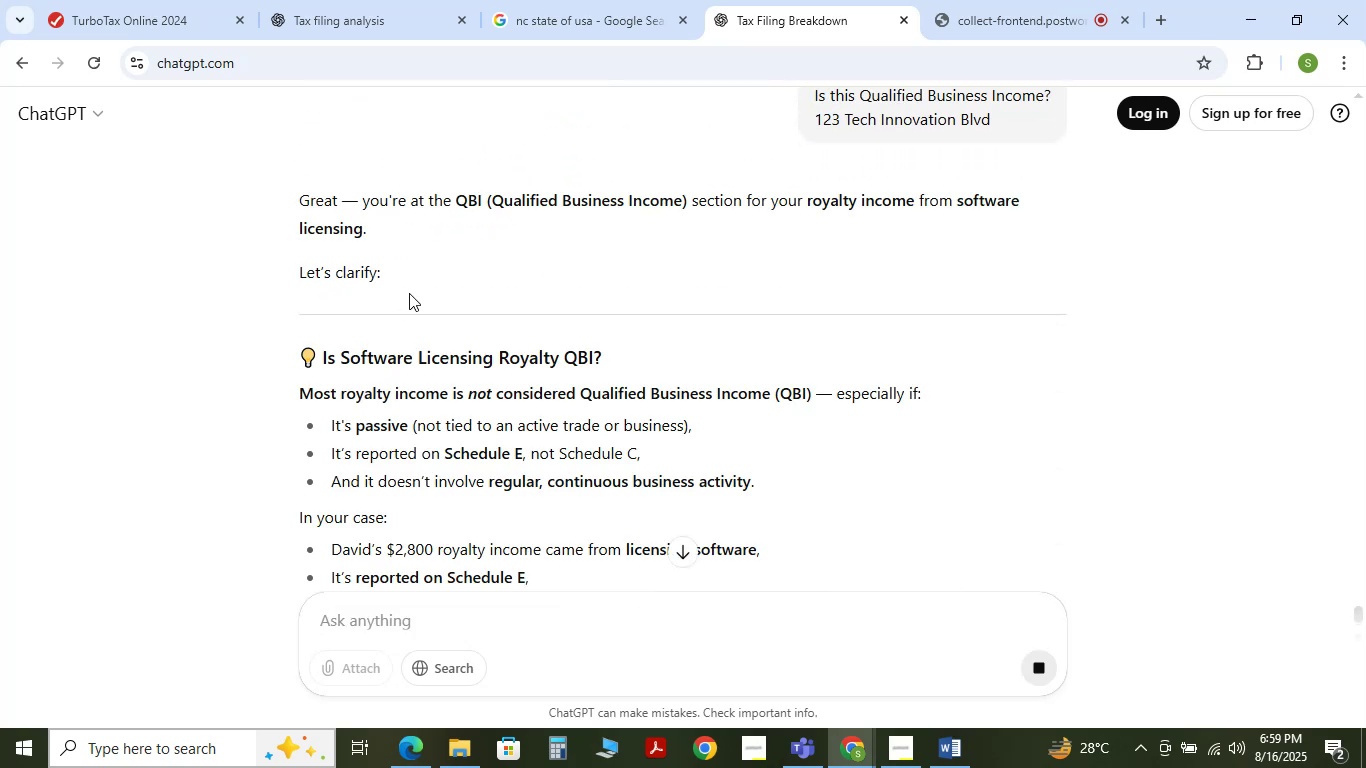 
scroll: coordinate [510, 301], scroll_direction: down, amount: 2.0
 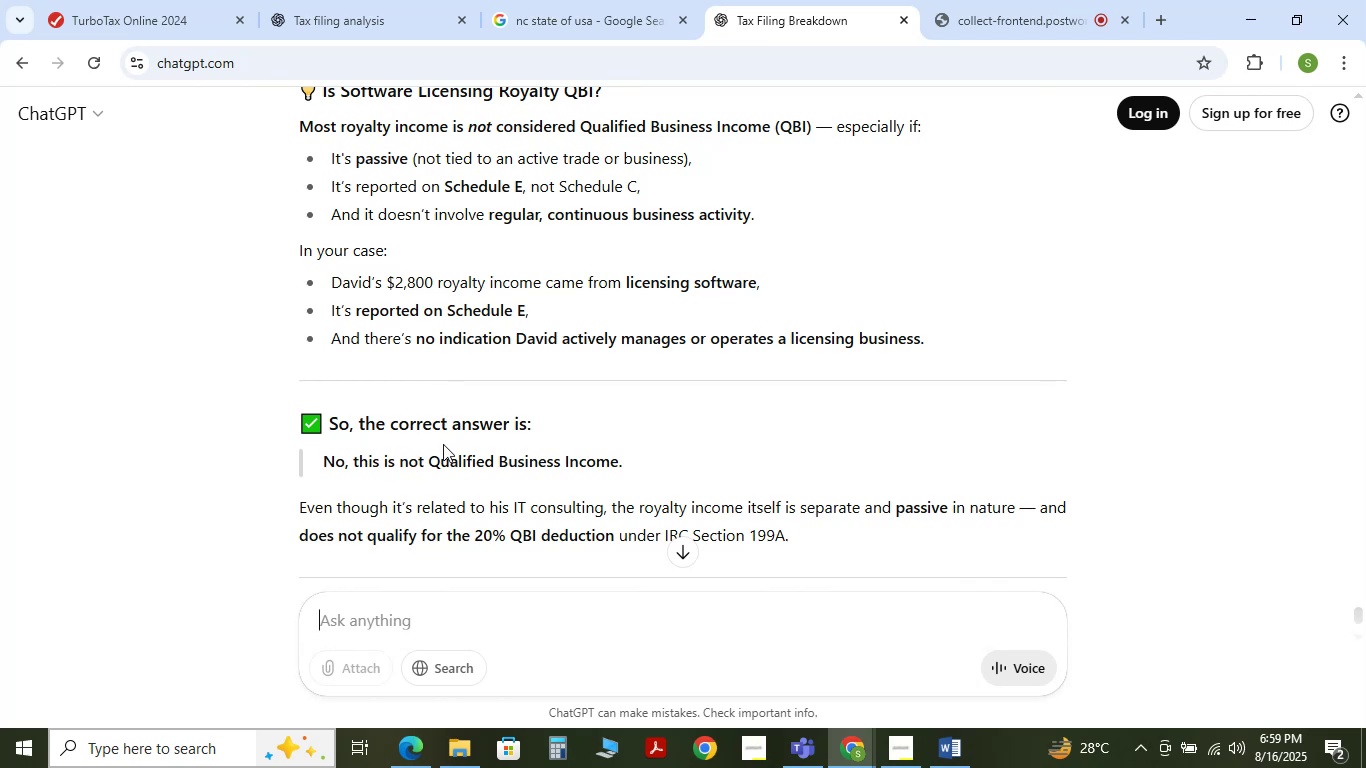 
left_click([175, 10])
 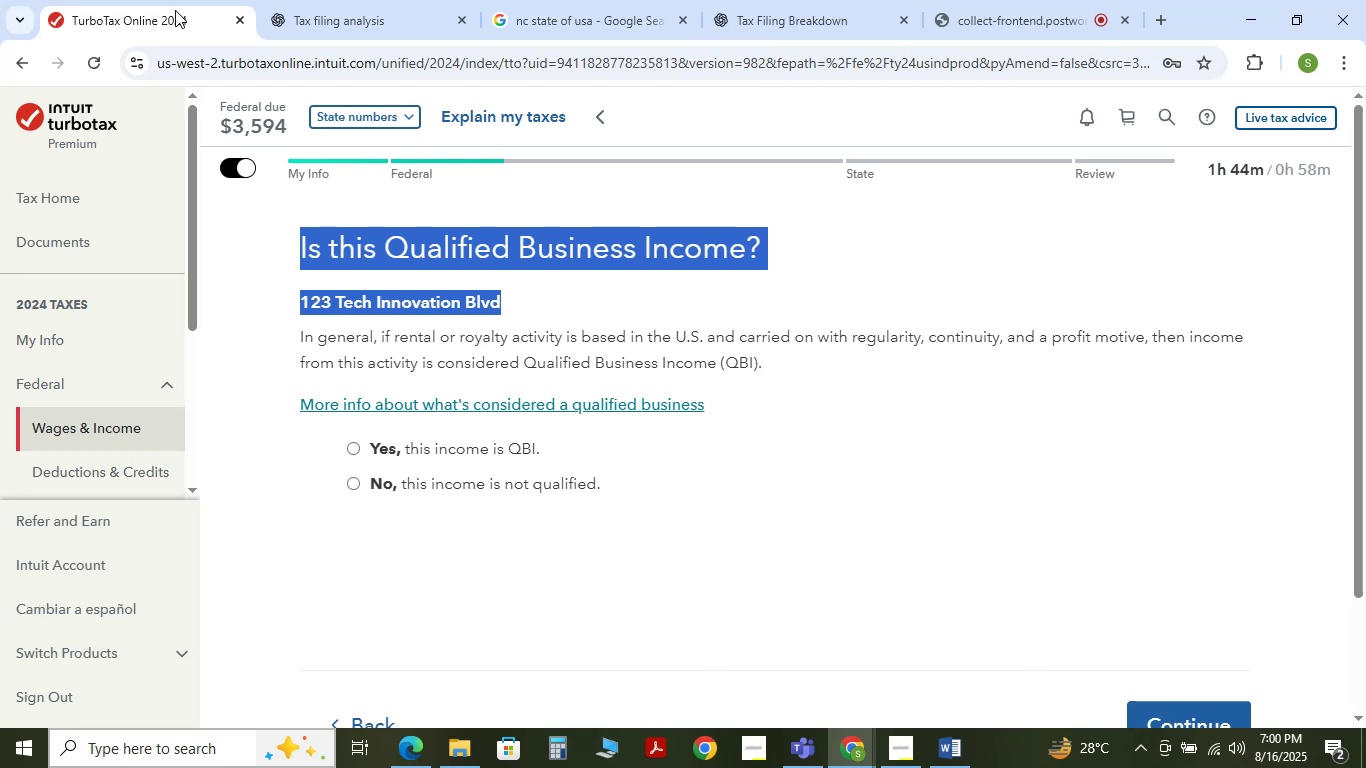 
wait(24.67)
 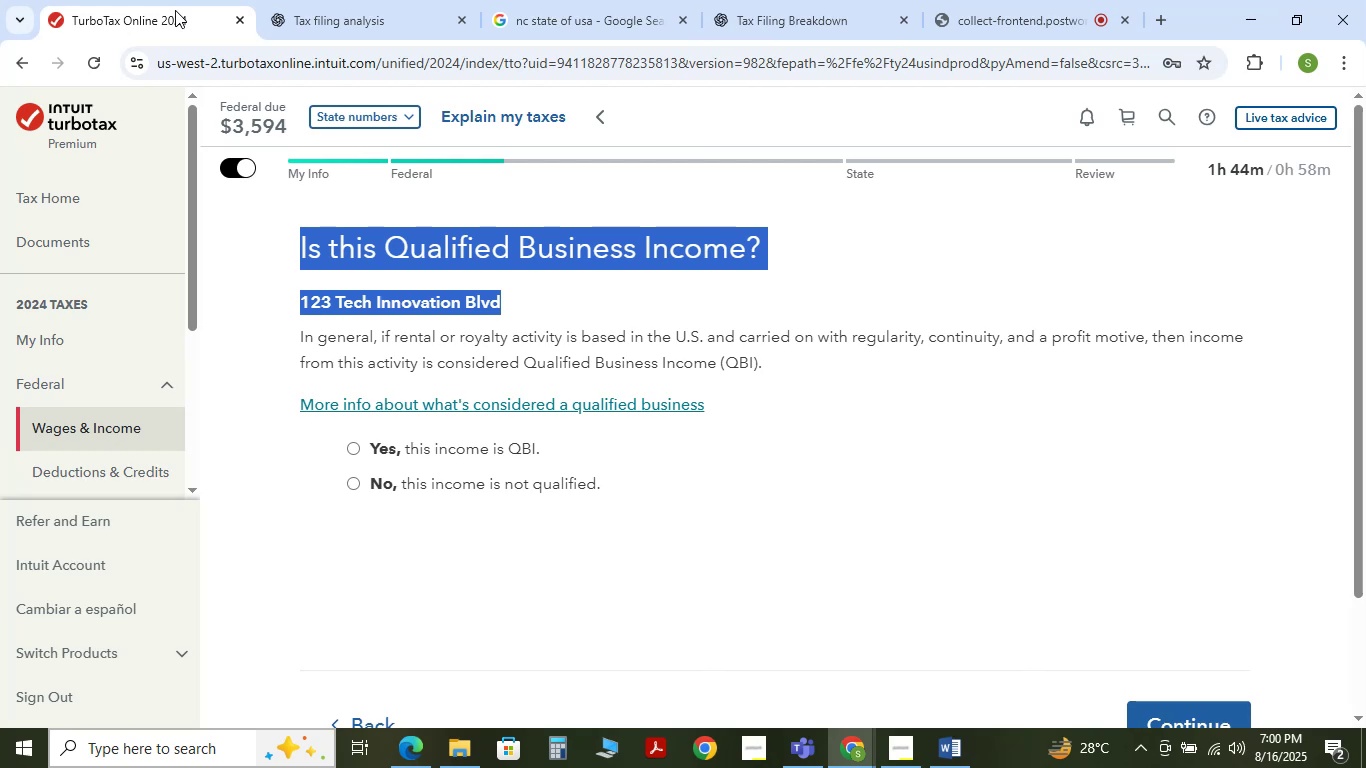 
left_click([353, 484])
 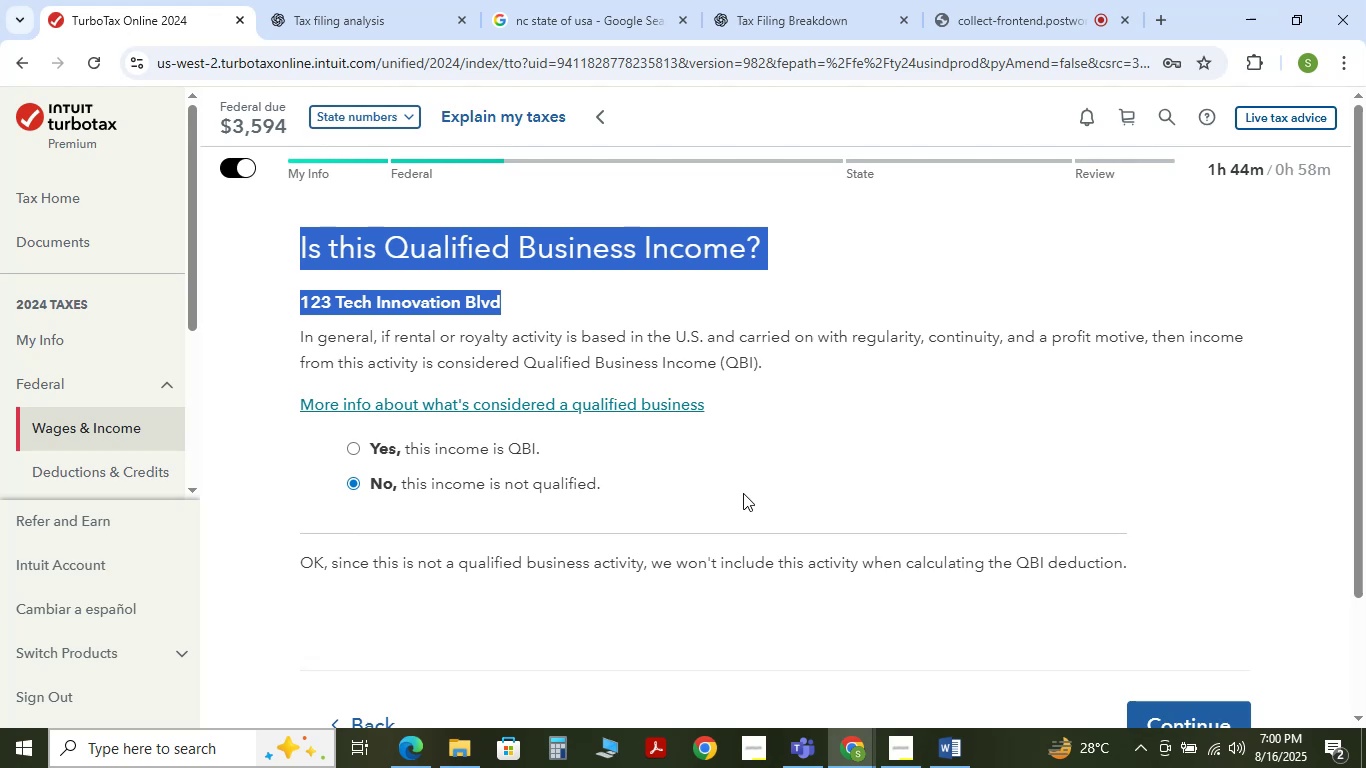 
wait(11.76)
 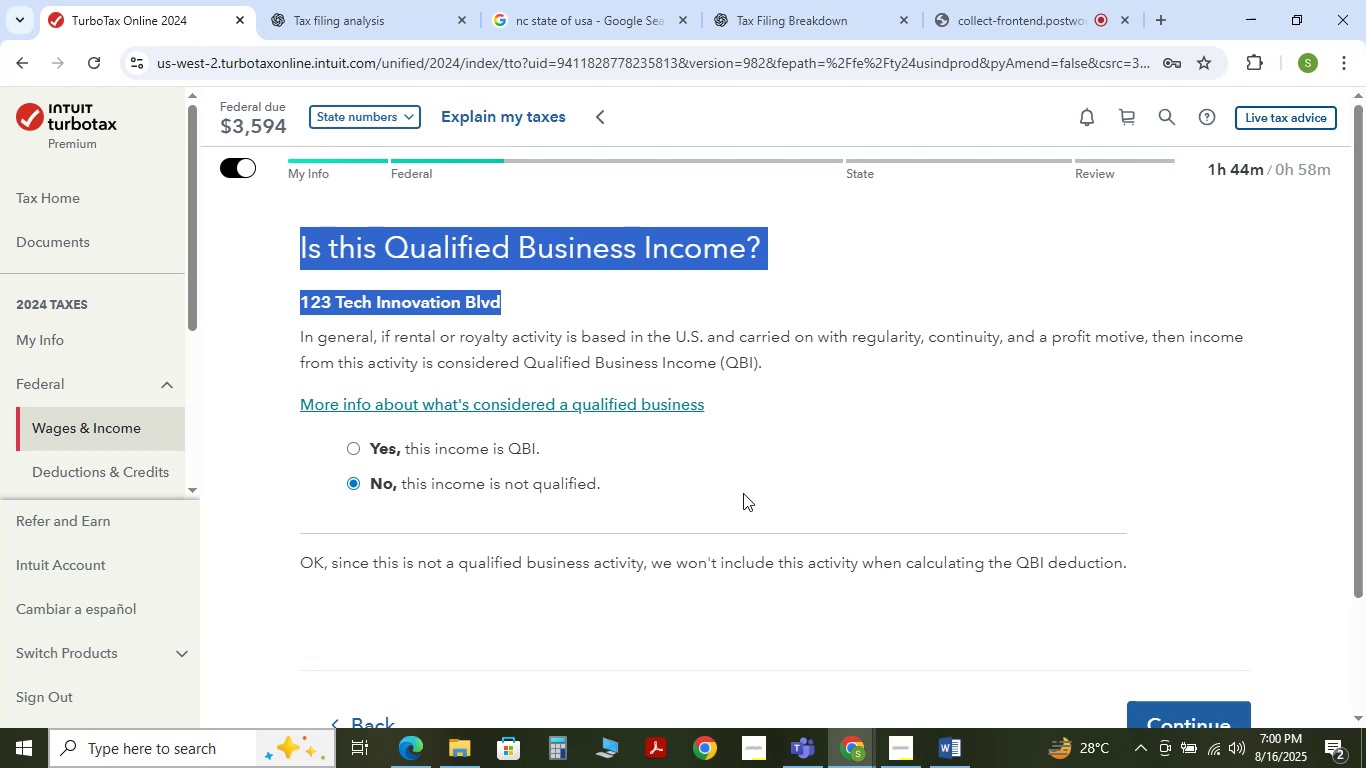 
left_click([795, 506])
 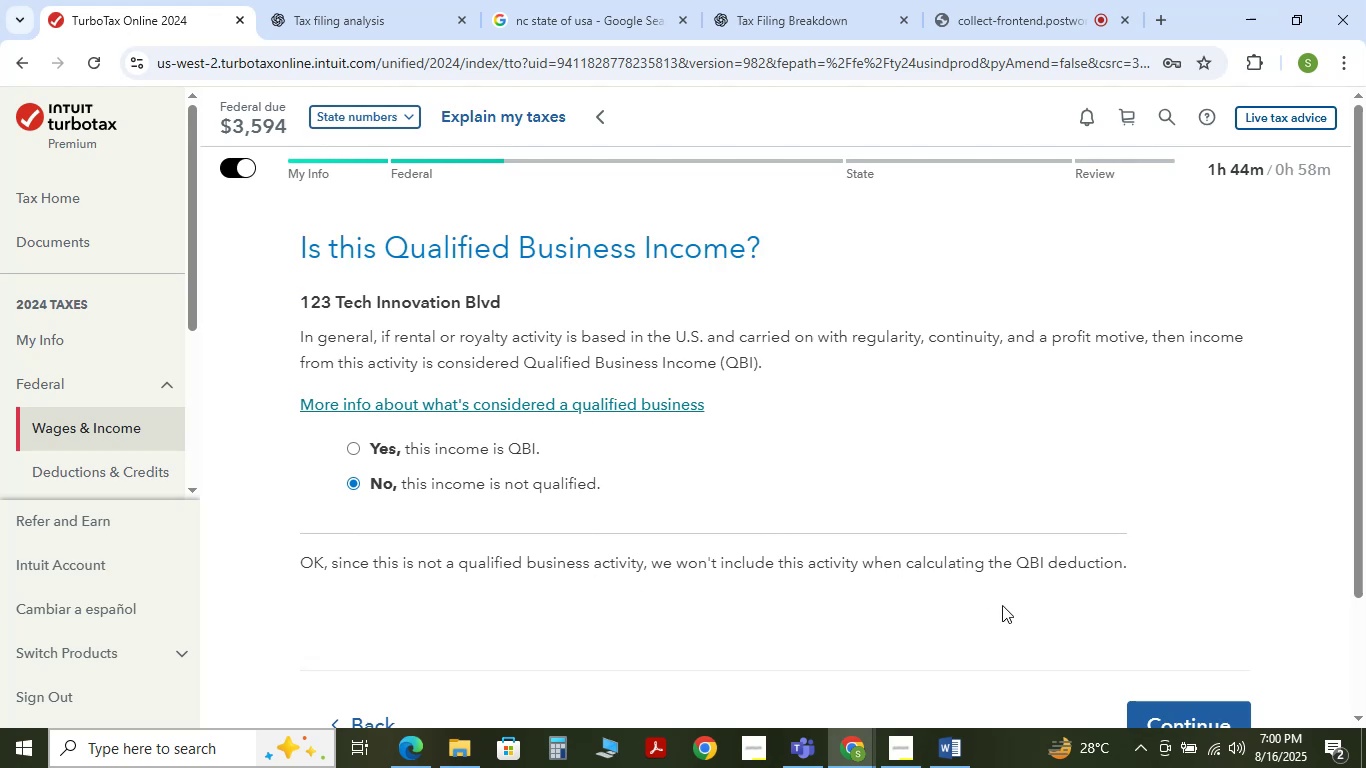 
scroll: coordinate [1009, 614], scroll_direction: down, amount: 1.0
 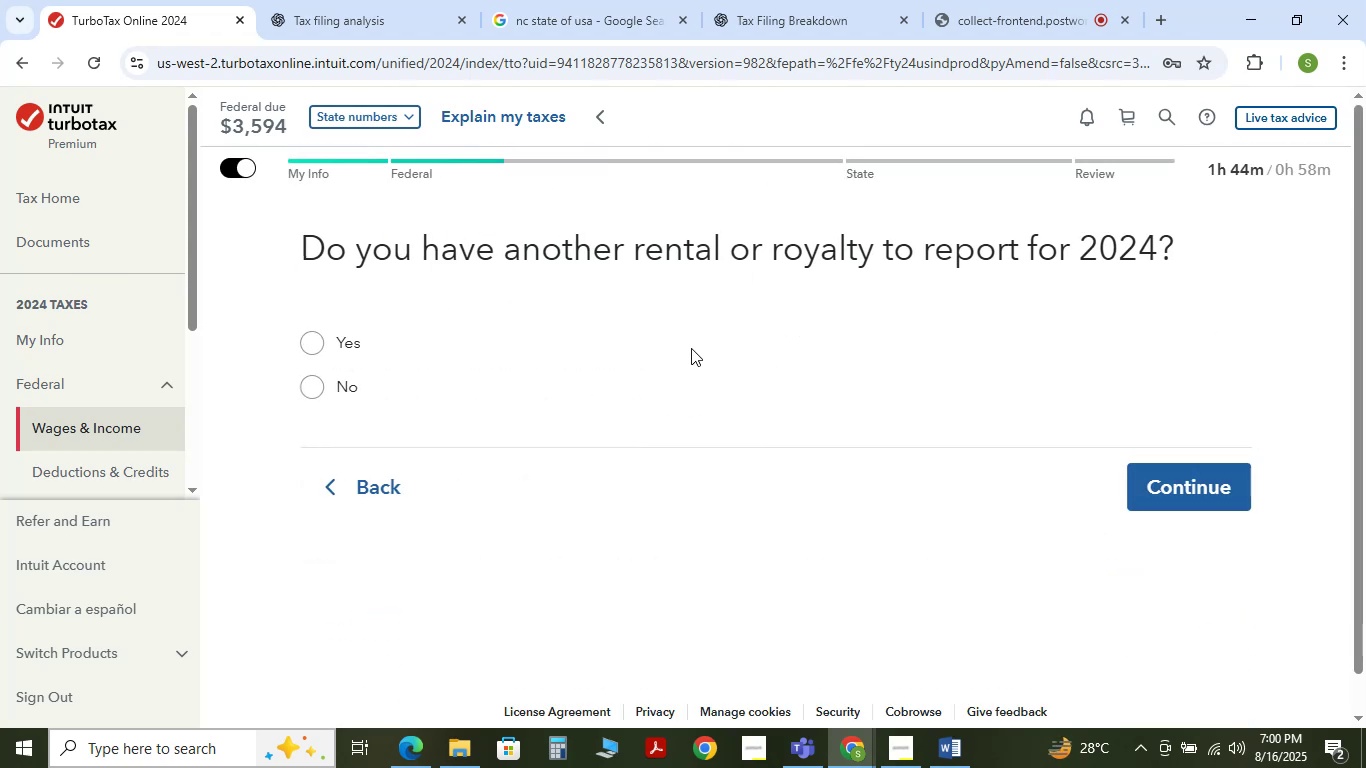 
wait(8.37)
 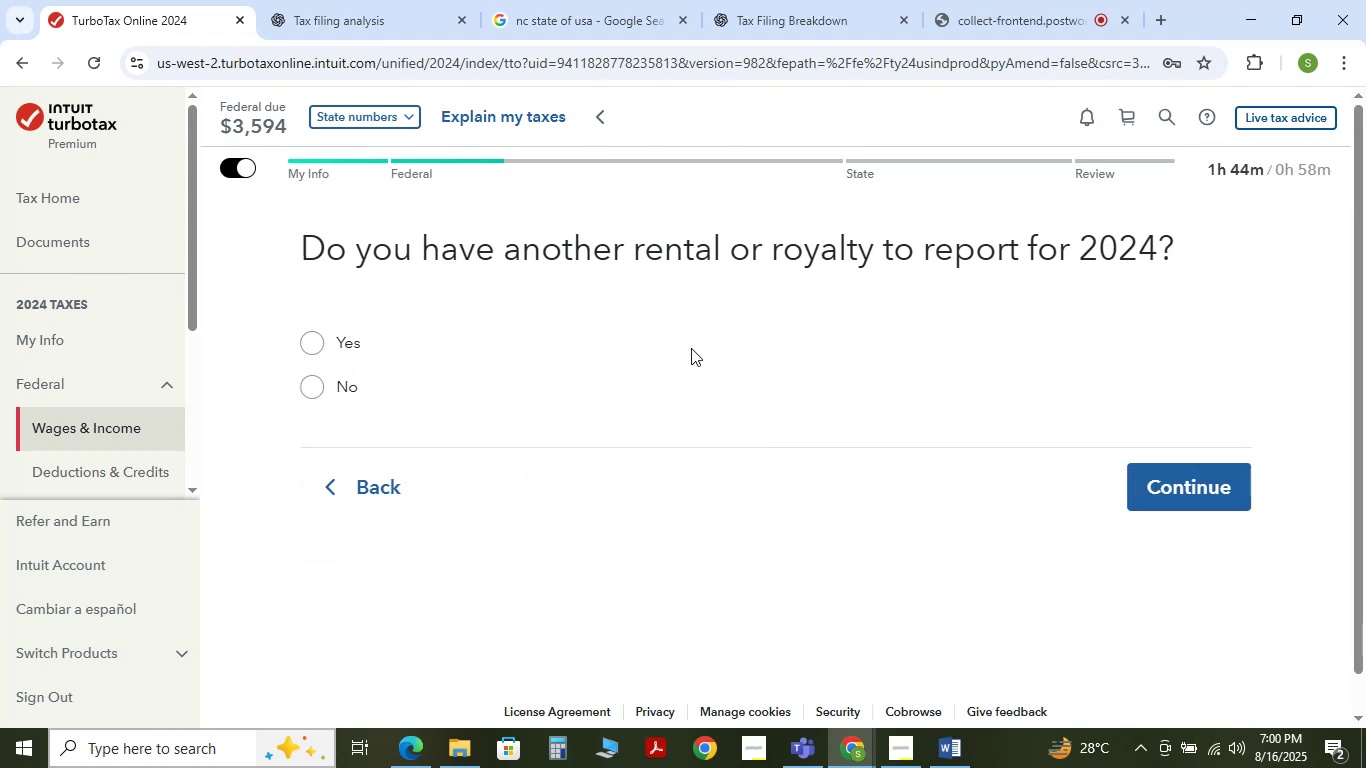 
left_click_drag(start_coordinate=[631, 258], to_coordinate=[740, 251])
 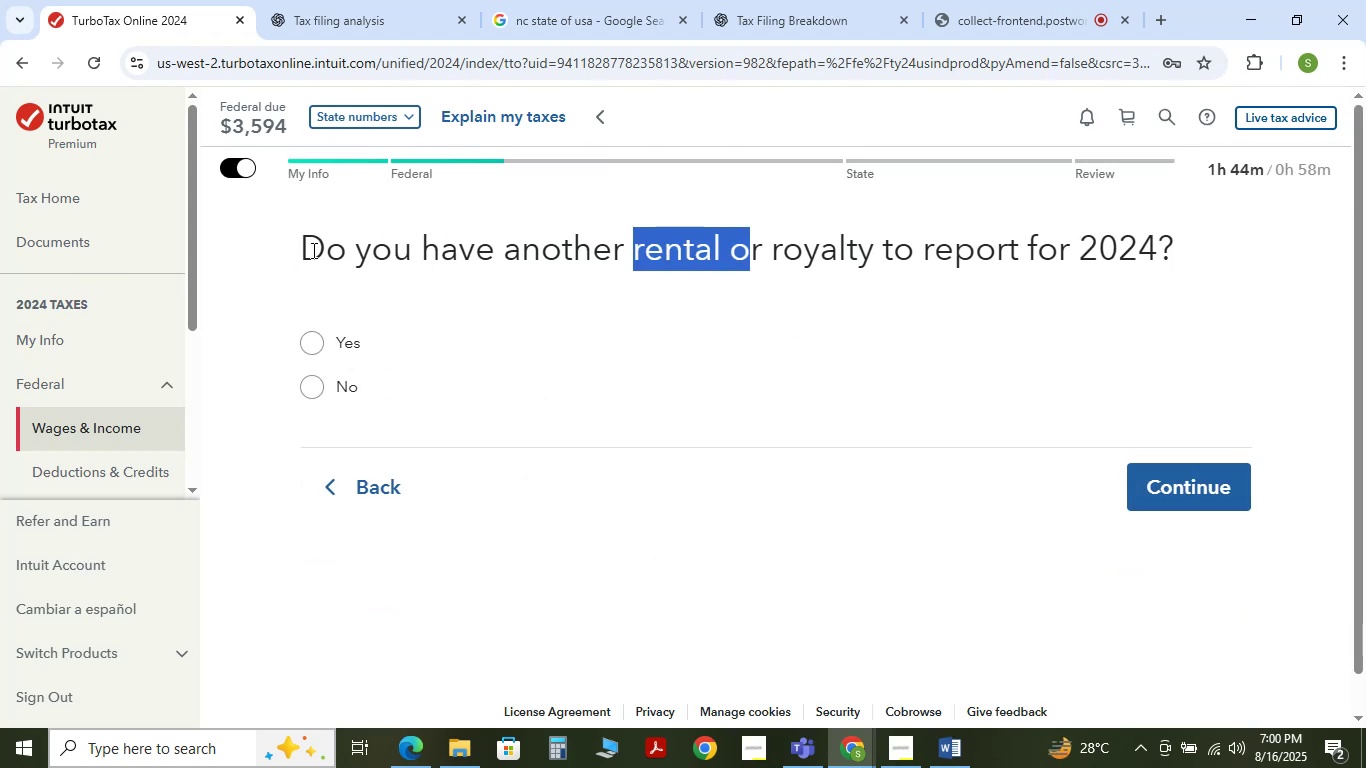 
left_click_drag(start_coordinate=[305, 250], to_coordinate=[1184, 254])
 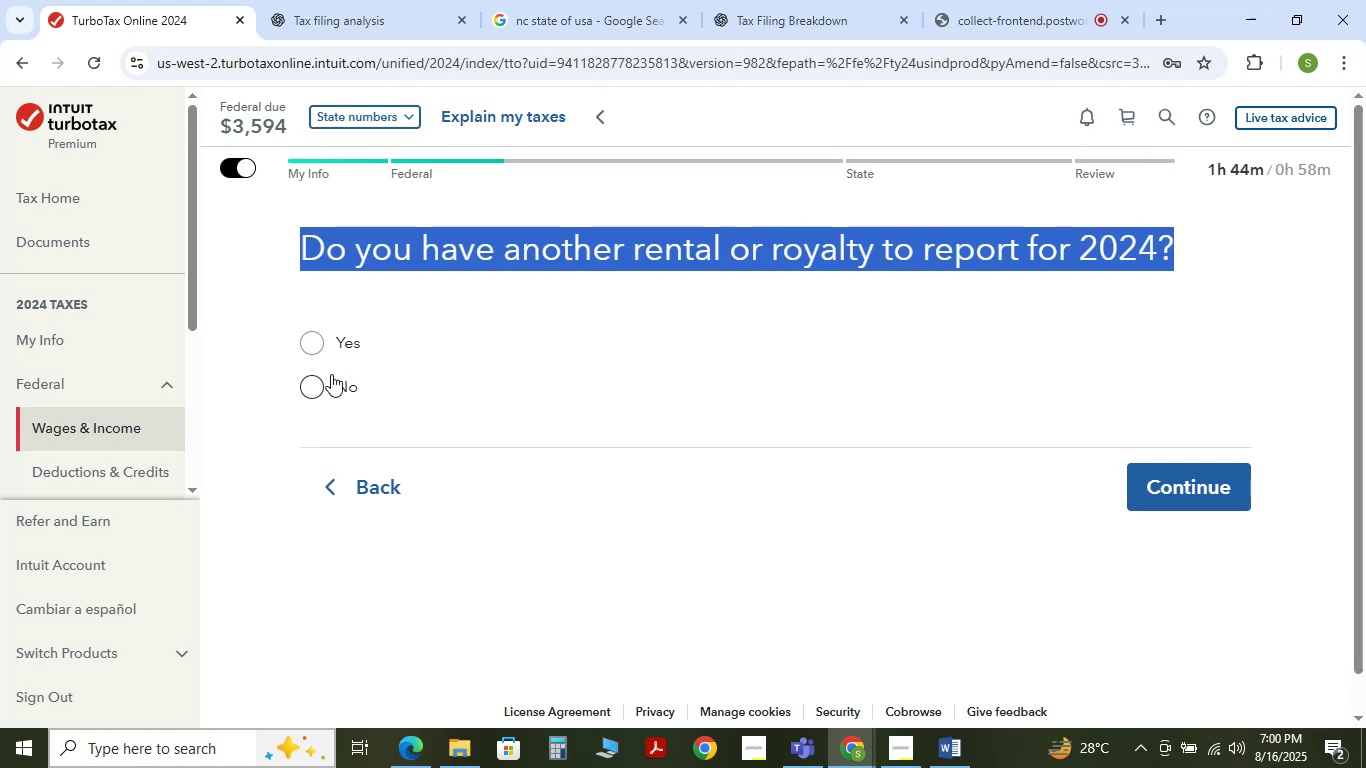 
left_click([302, 382])
 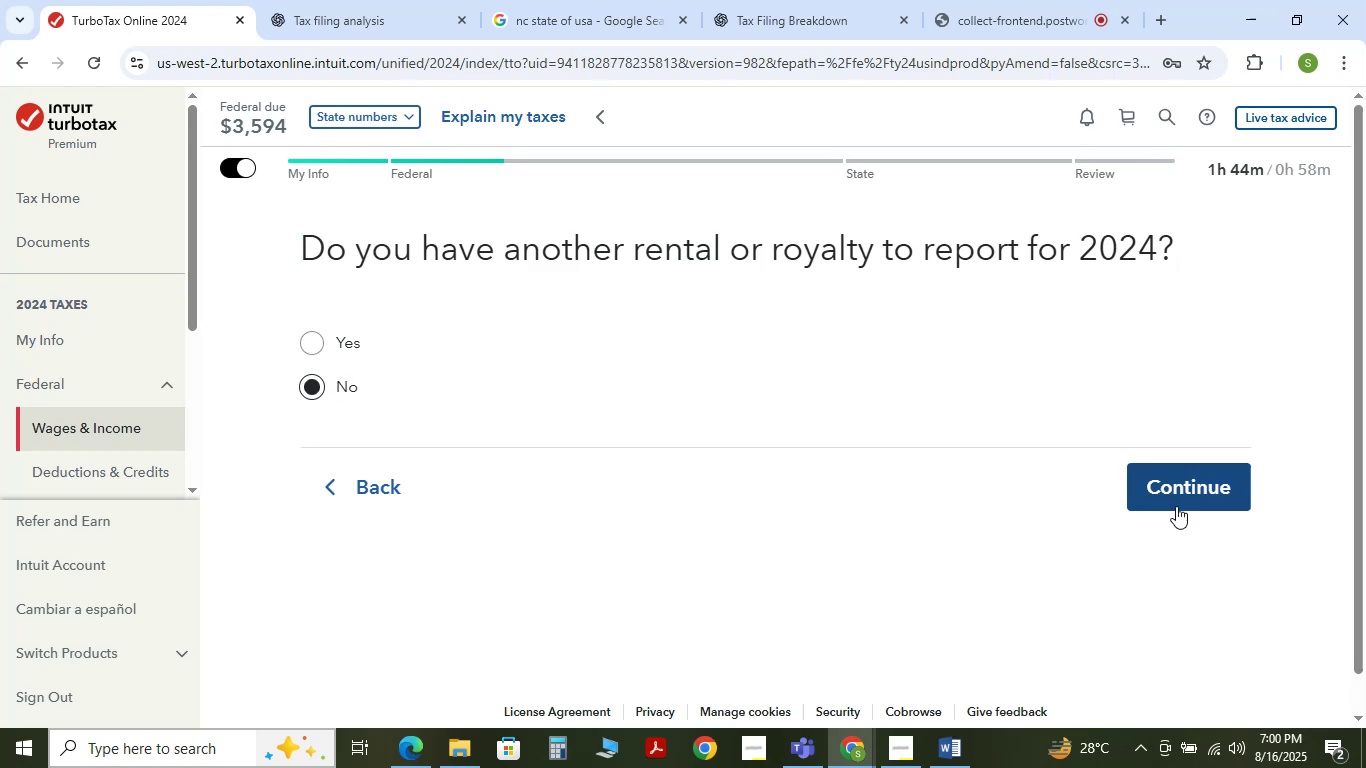 
left_click([1202, 507])
 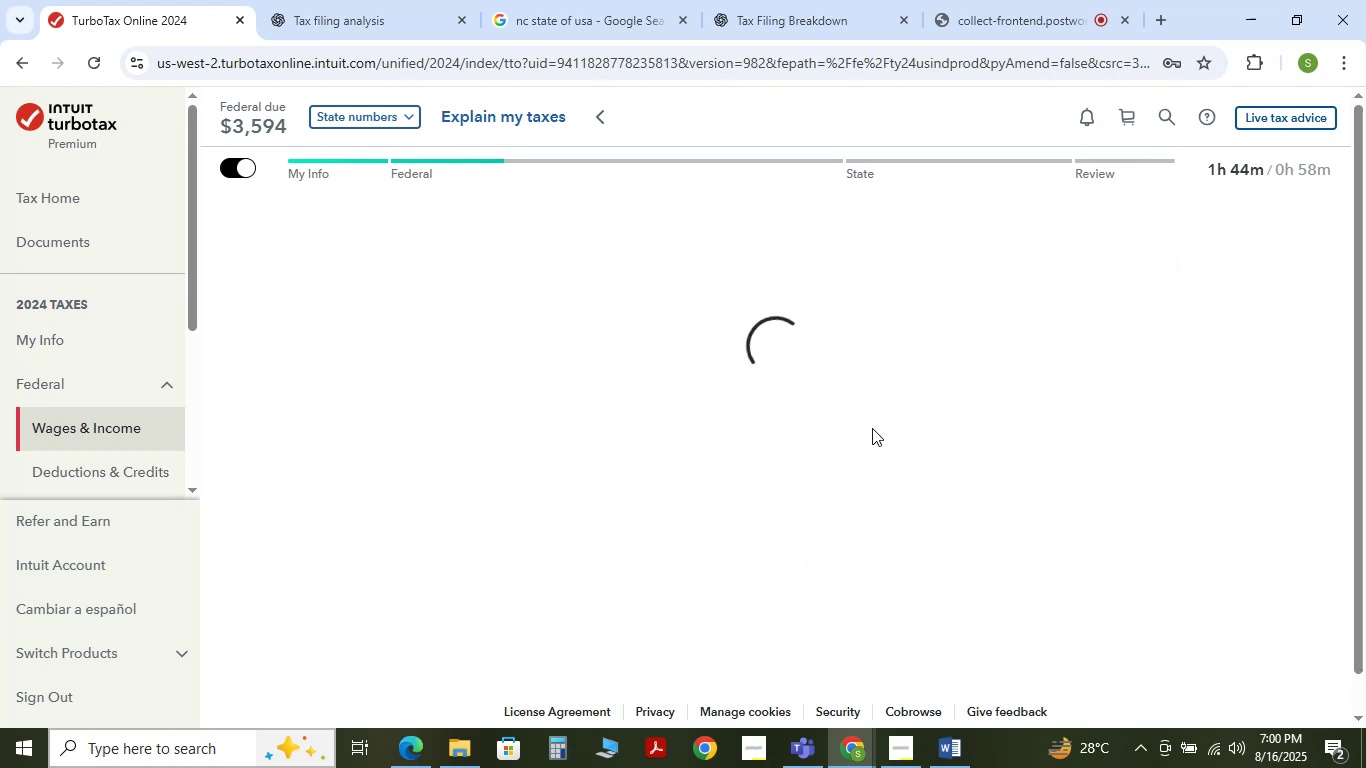 
mouse_move([776, 453])
 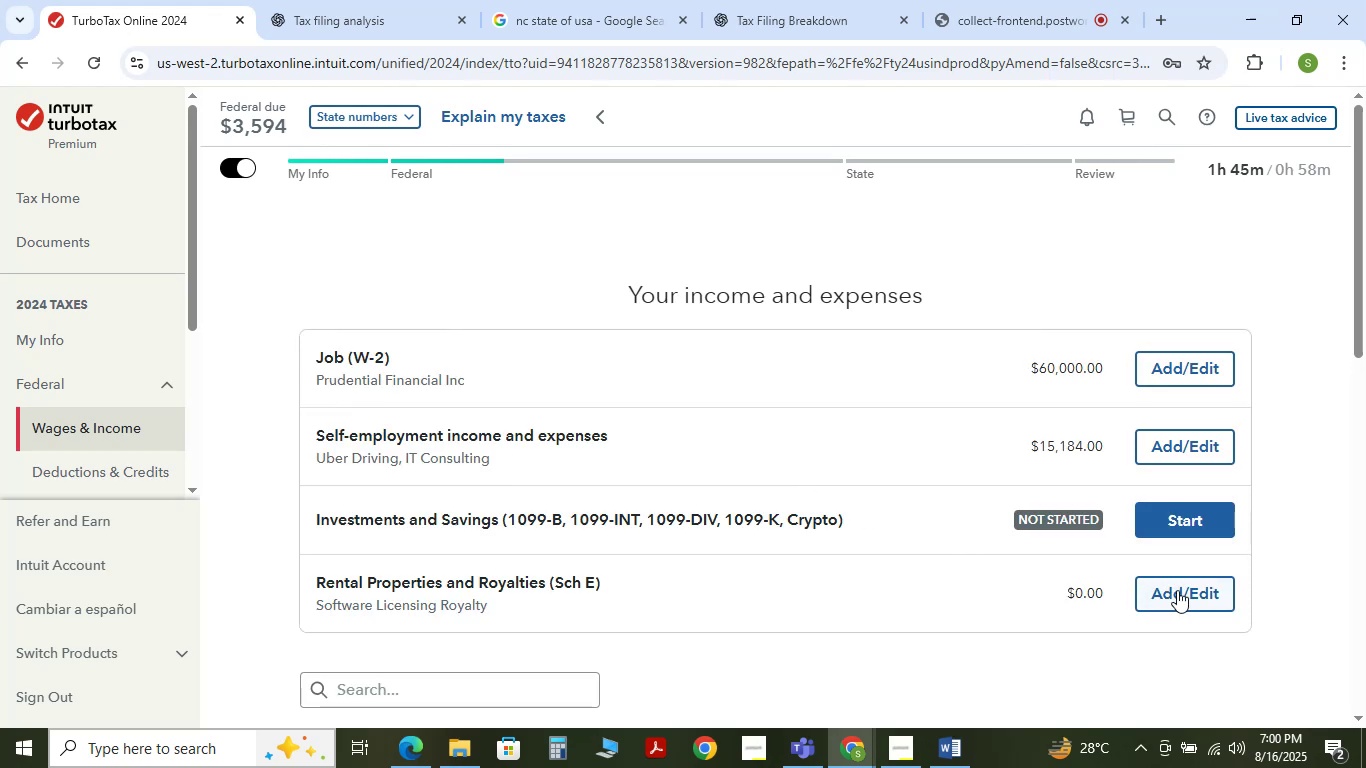 
left_click([1177, 590])
 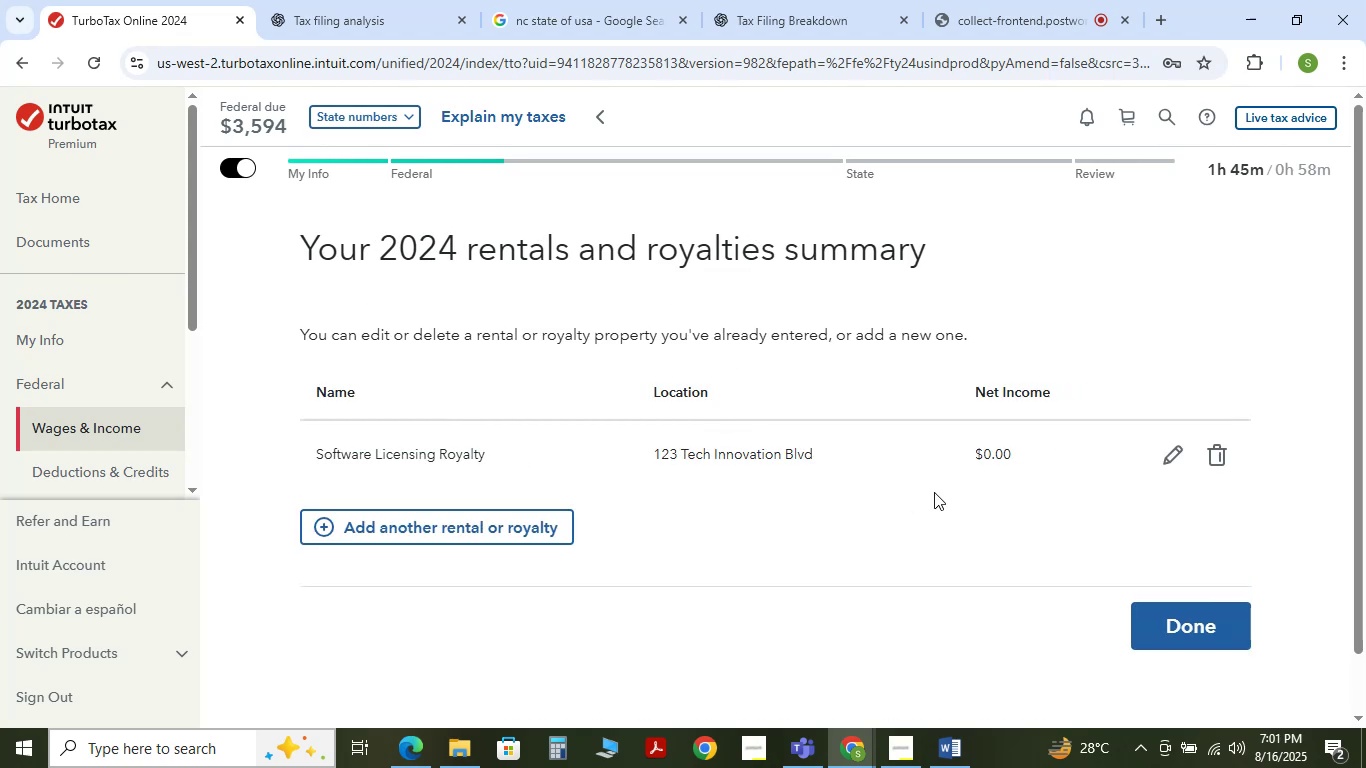 
wait(6.67)
 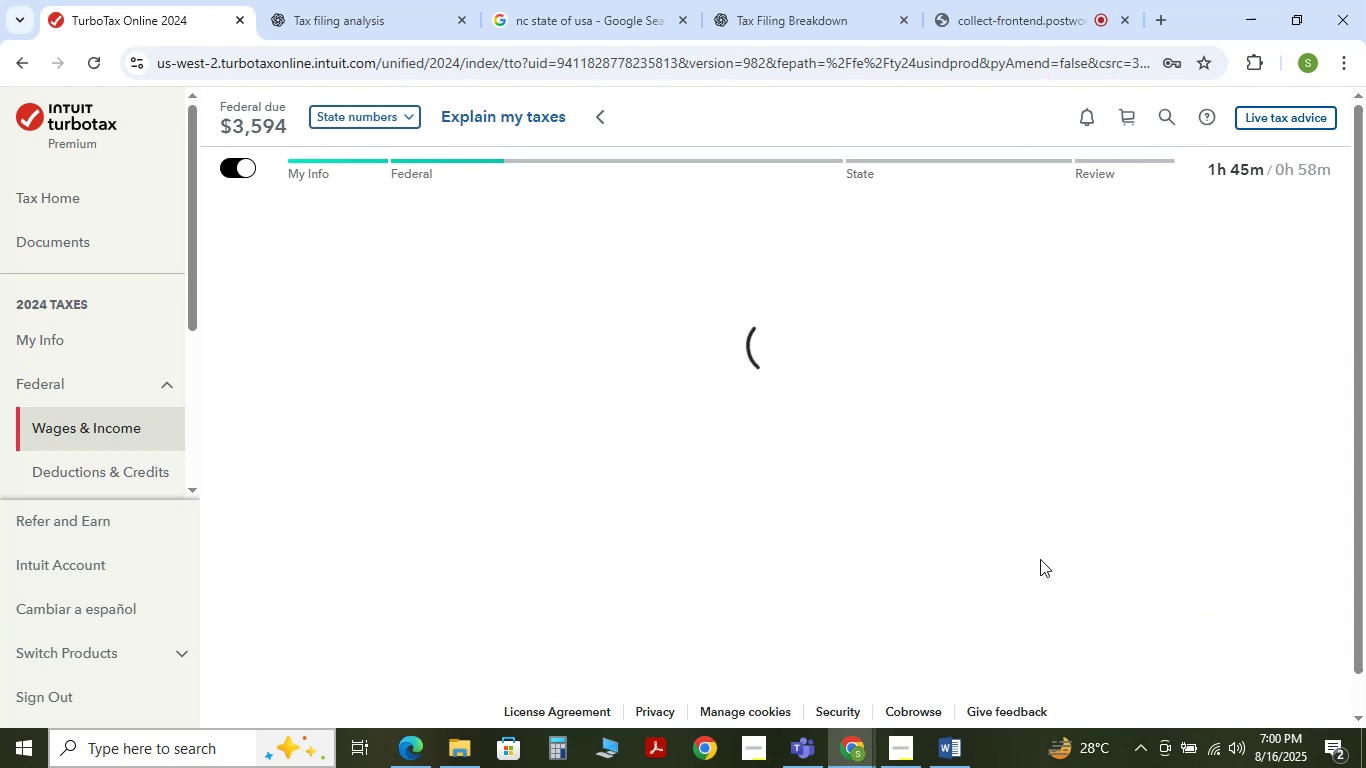 
left_click([1172, 454])
 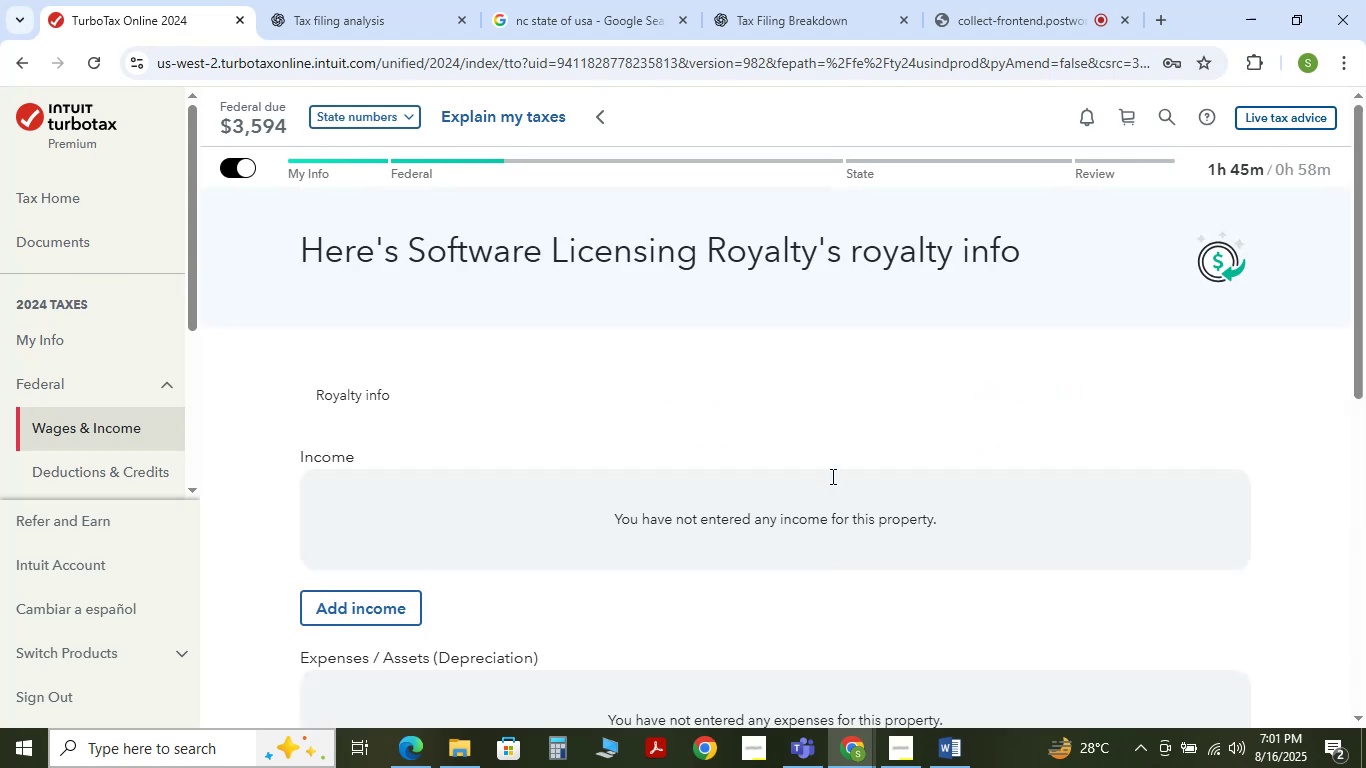 
scroll: coordinate [816, 460], scroll_direction: down, amount: 1.0
 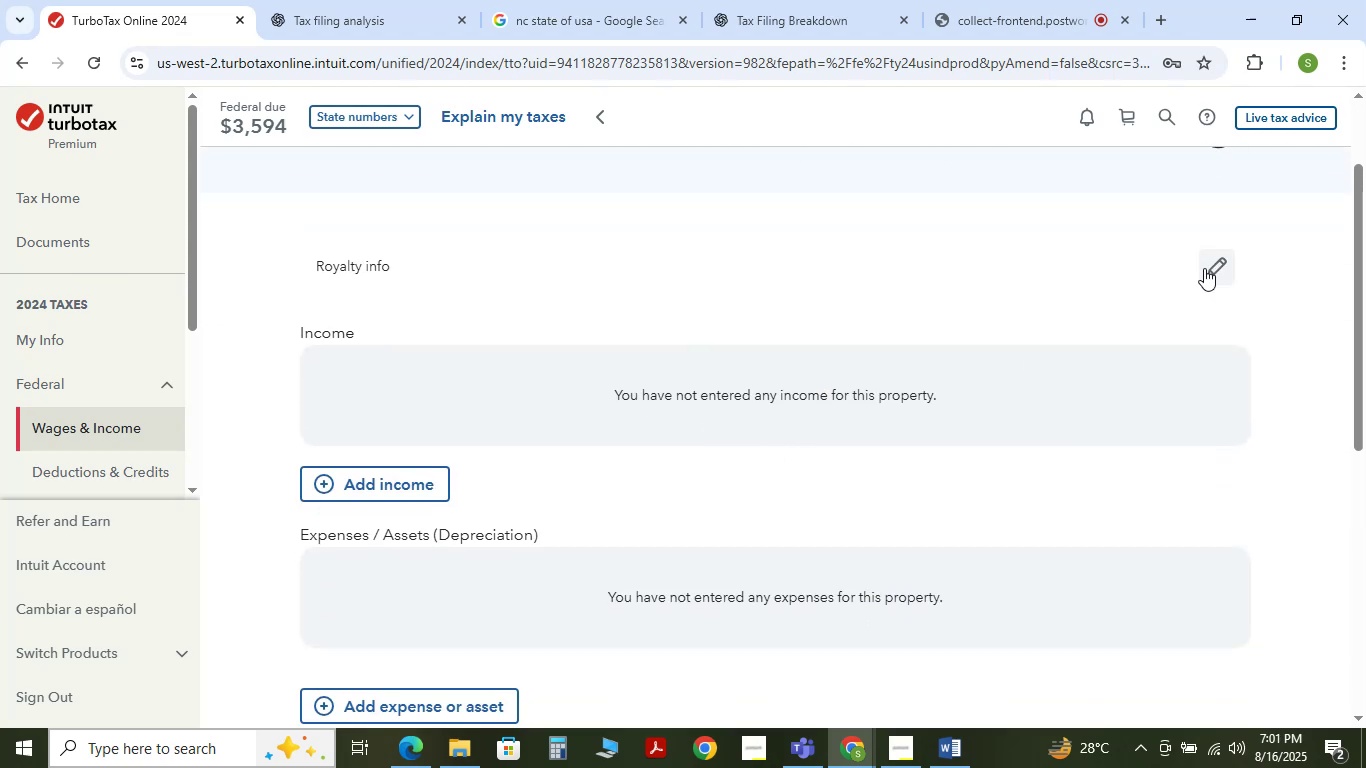 
left_click([1204, 268])
 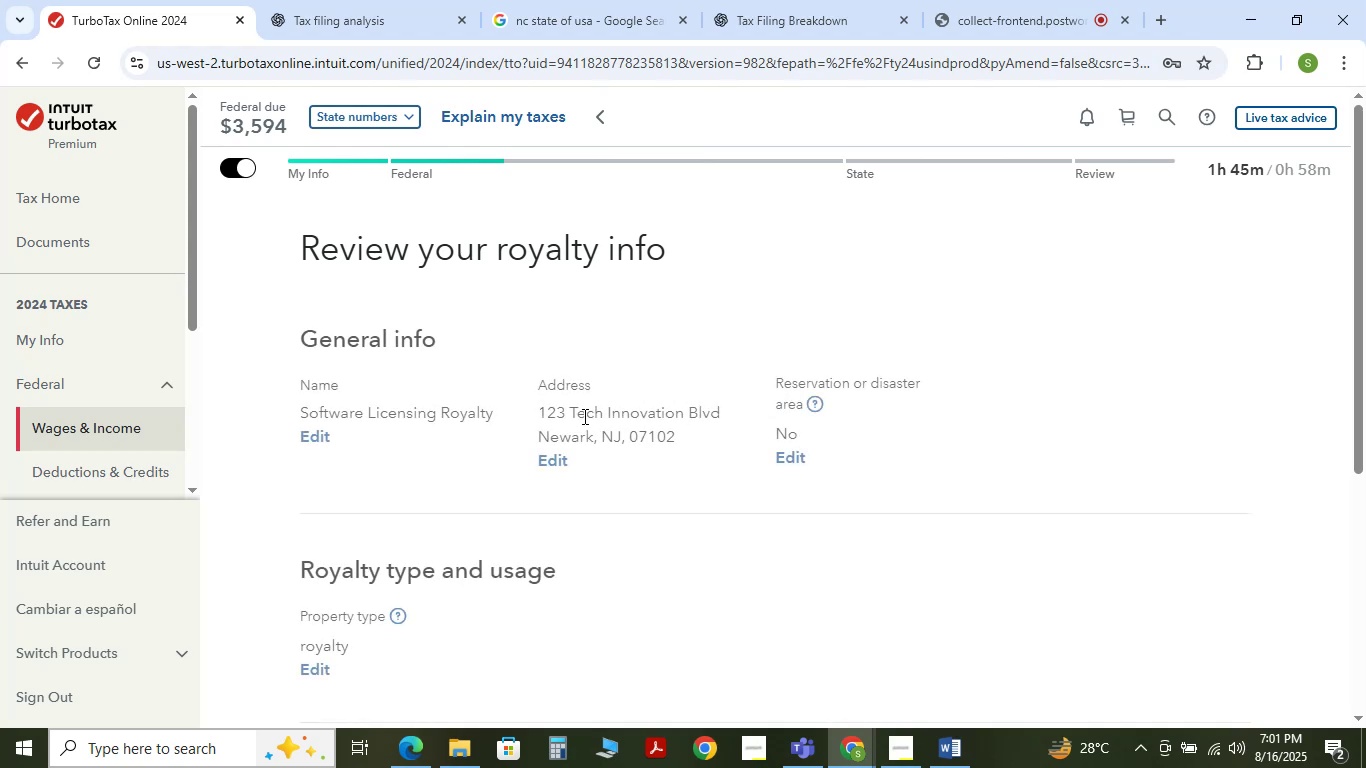 
scroll: coordinate [540, 439], scroll_direction: down, amount: 3.0
 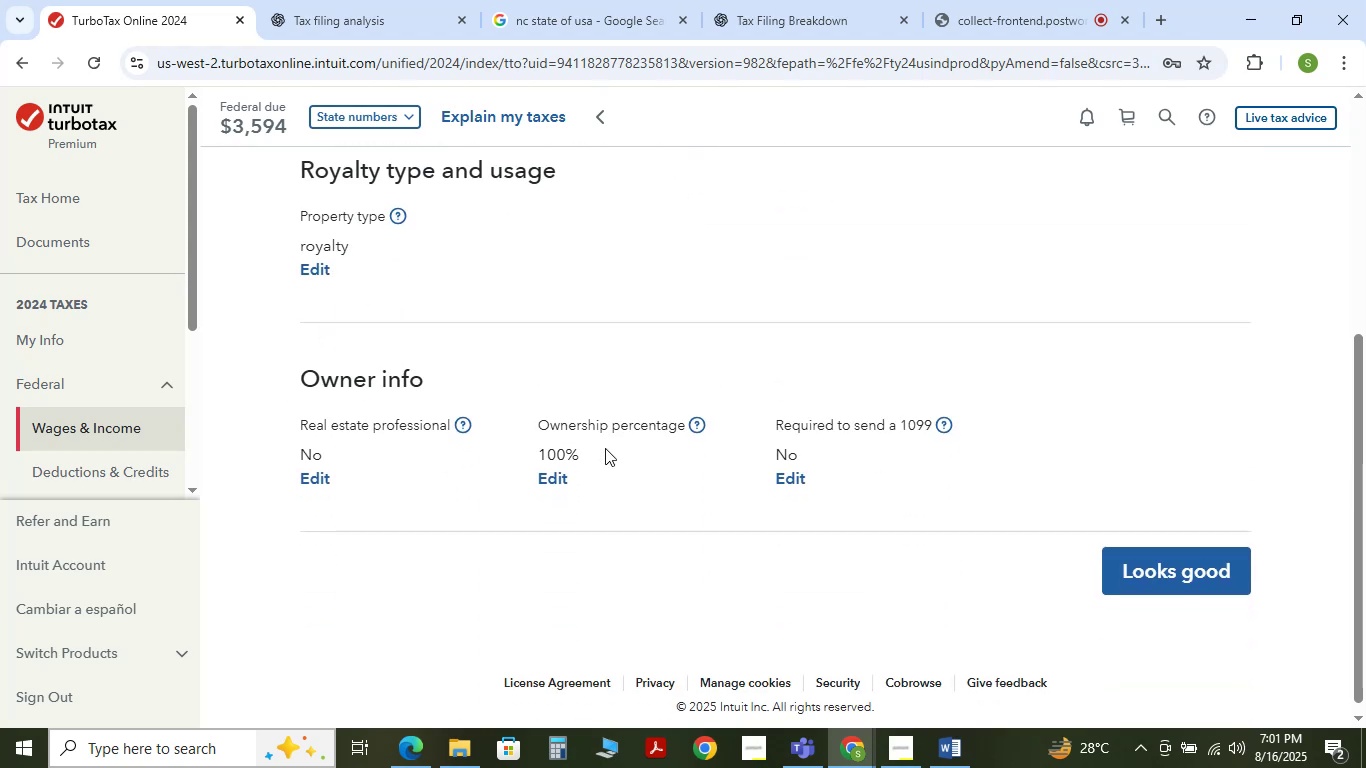 
scroll: coordinate [630, 453], scroll_direction: up, amount: 1.0
 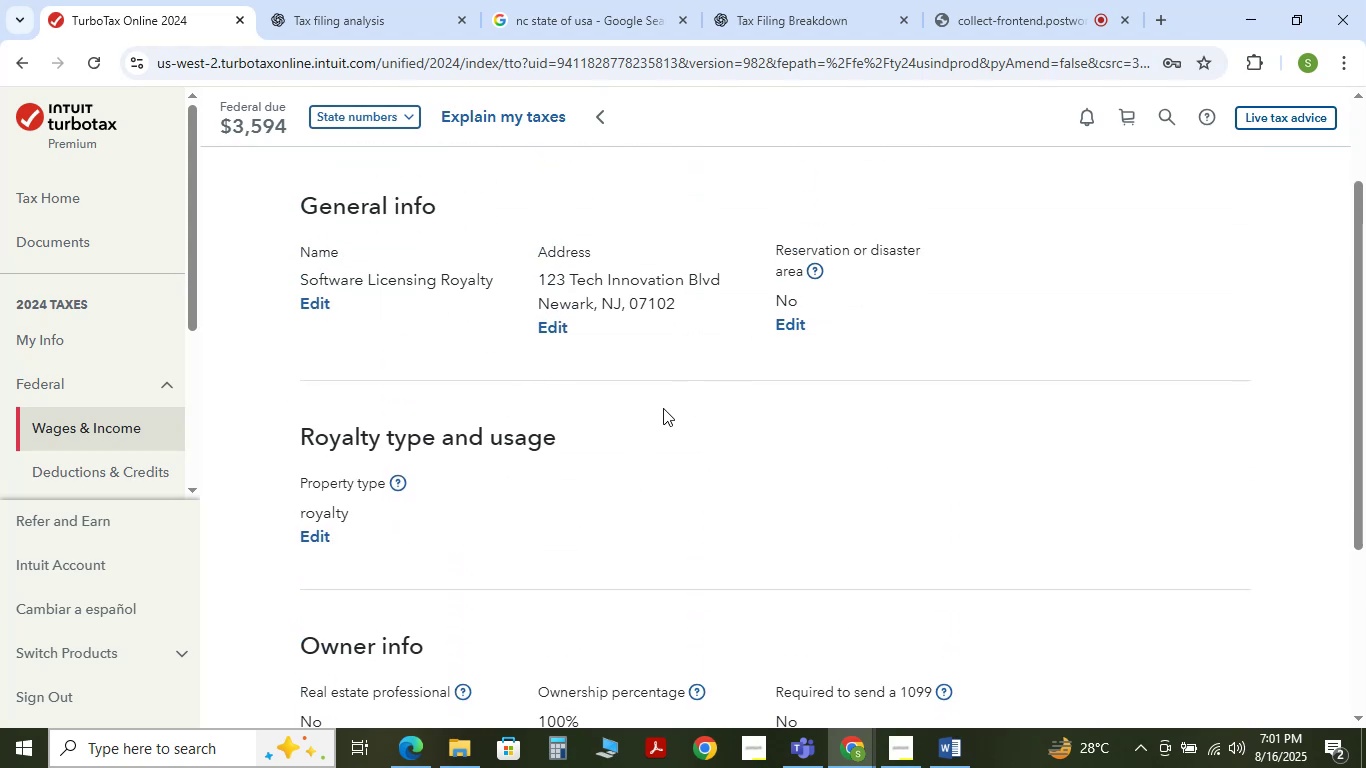 
scroll: coordinate [560, 471], scroll_direction: down, amount: 3.0
 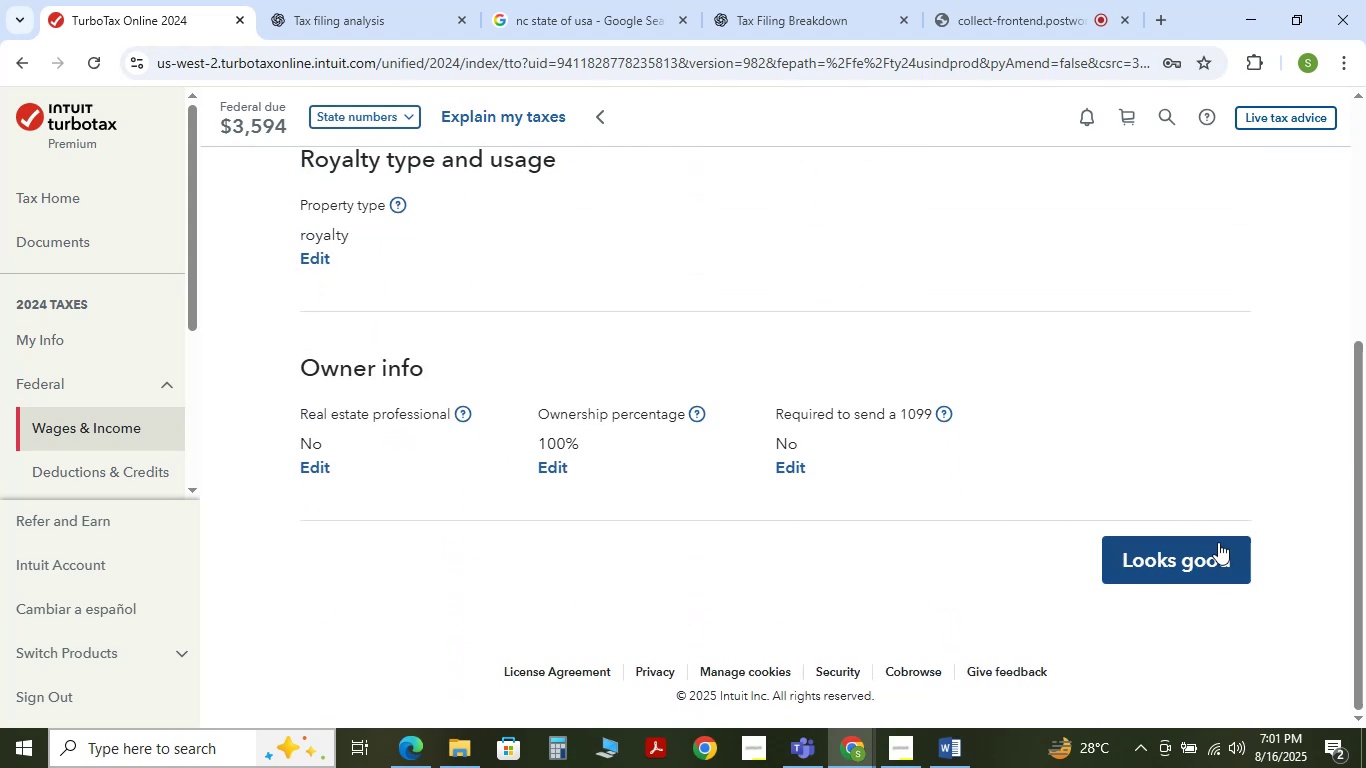 
left_click([1203, 559])
 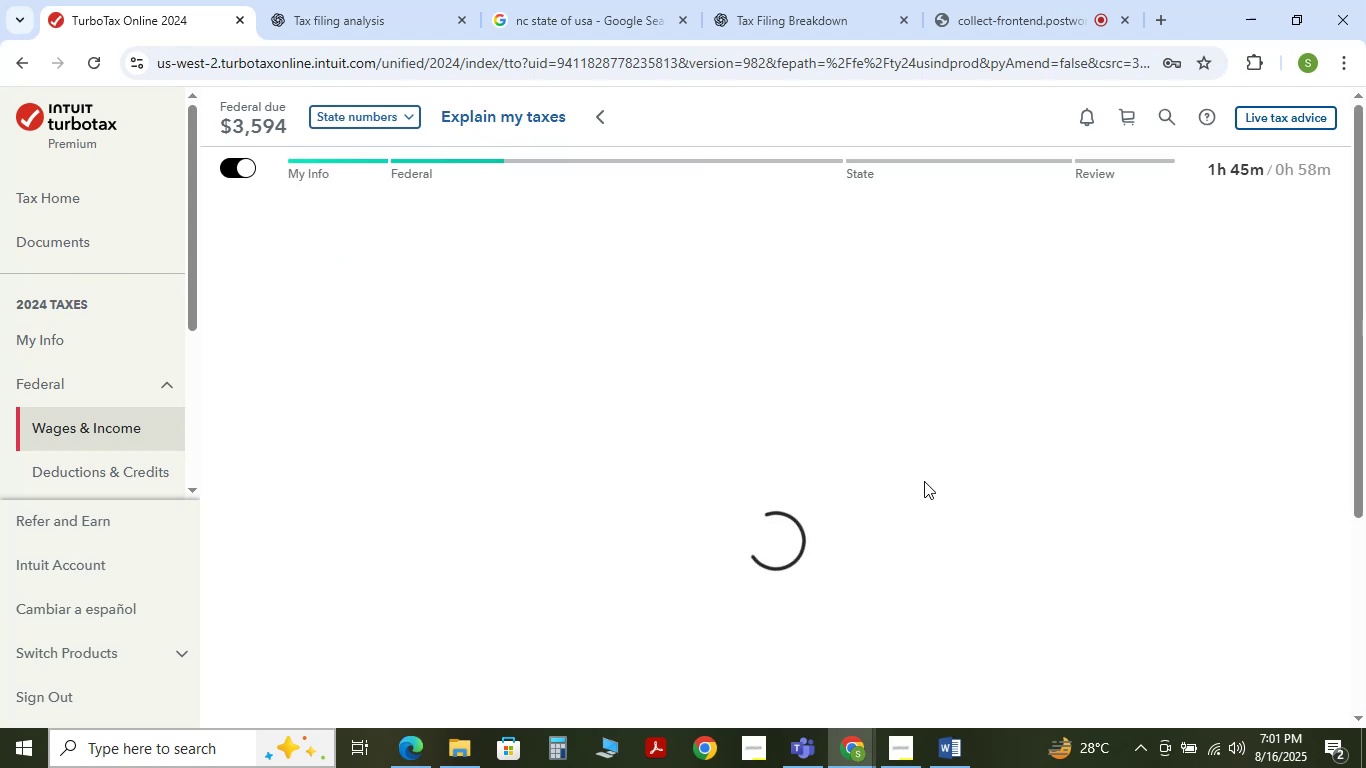 
scroll: coordinate [918, 483], scroll_direction: down, amount: 1.0
 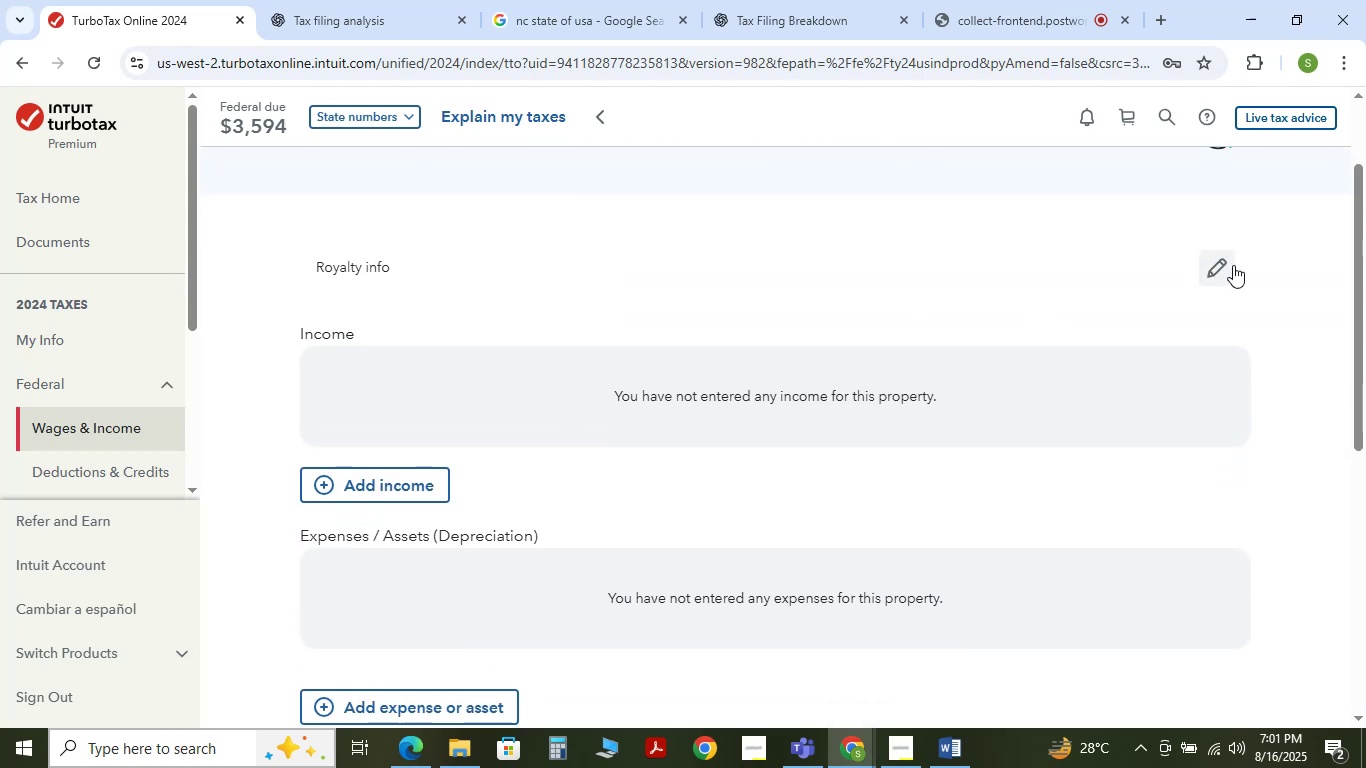 
left_click([1224, 265])
 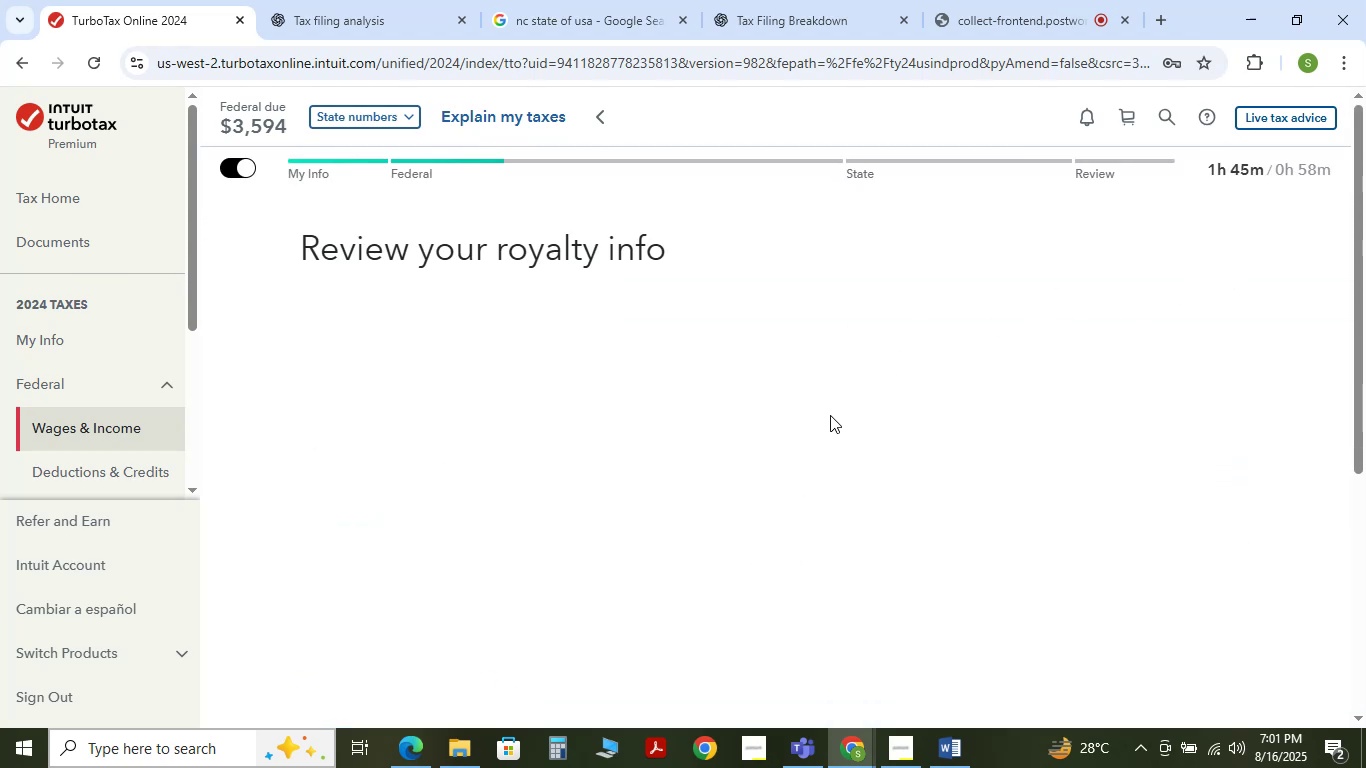 
scroll: coordinate [830, 415], scroll_direction: down, amount: 1.0
 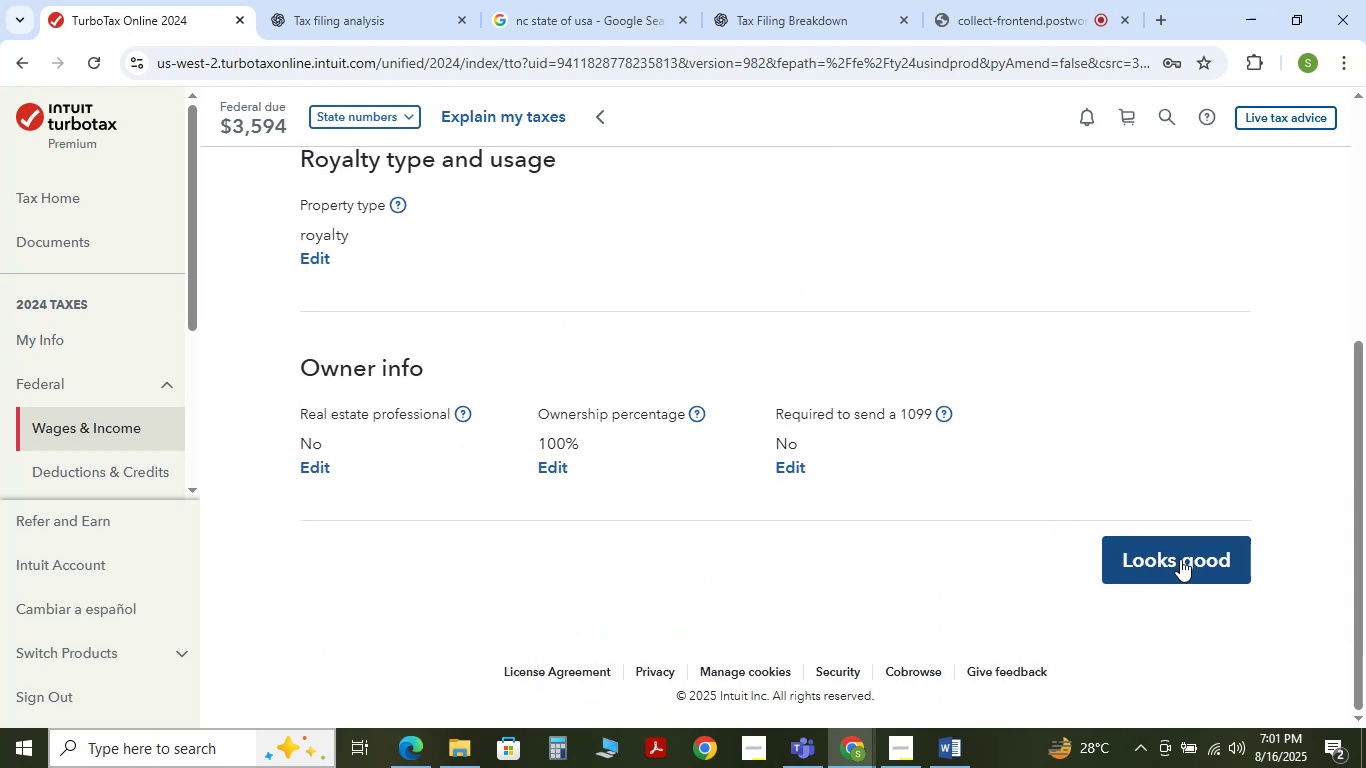 
left_click([1180, 559])
 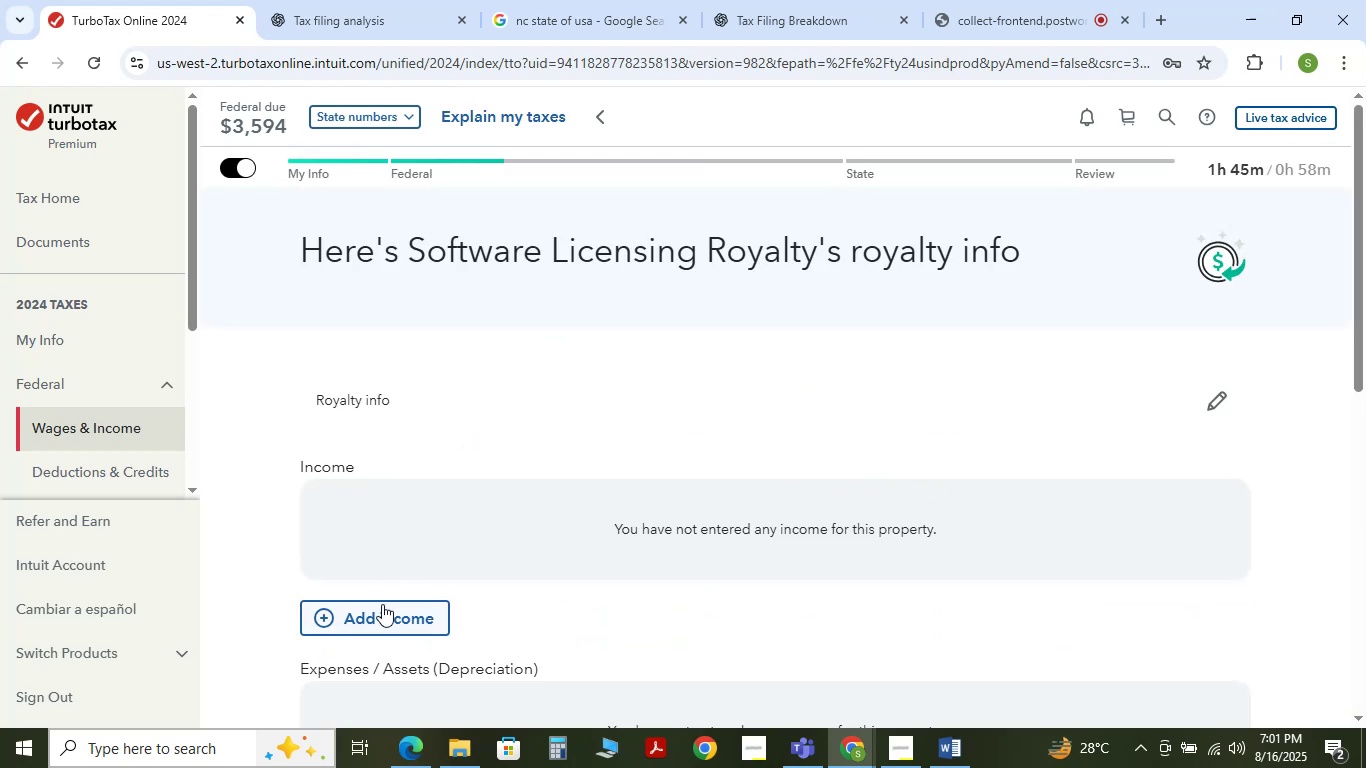 
double_click([699, 543])
 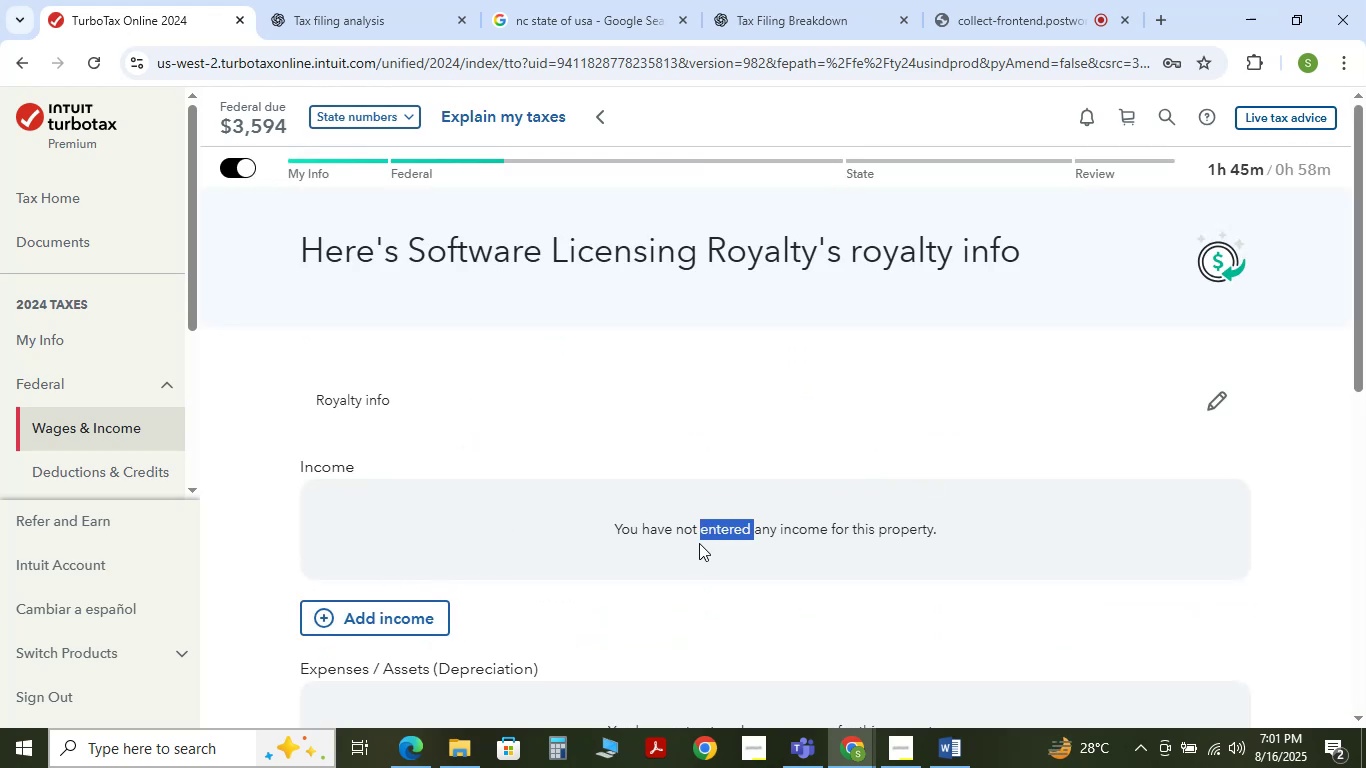 
triple_click([699, 543])
 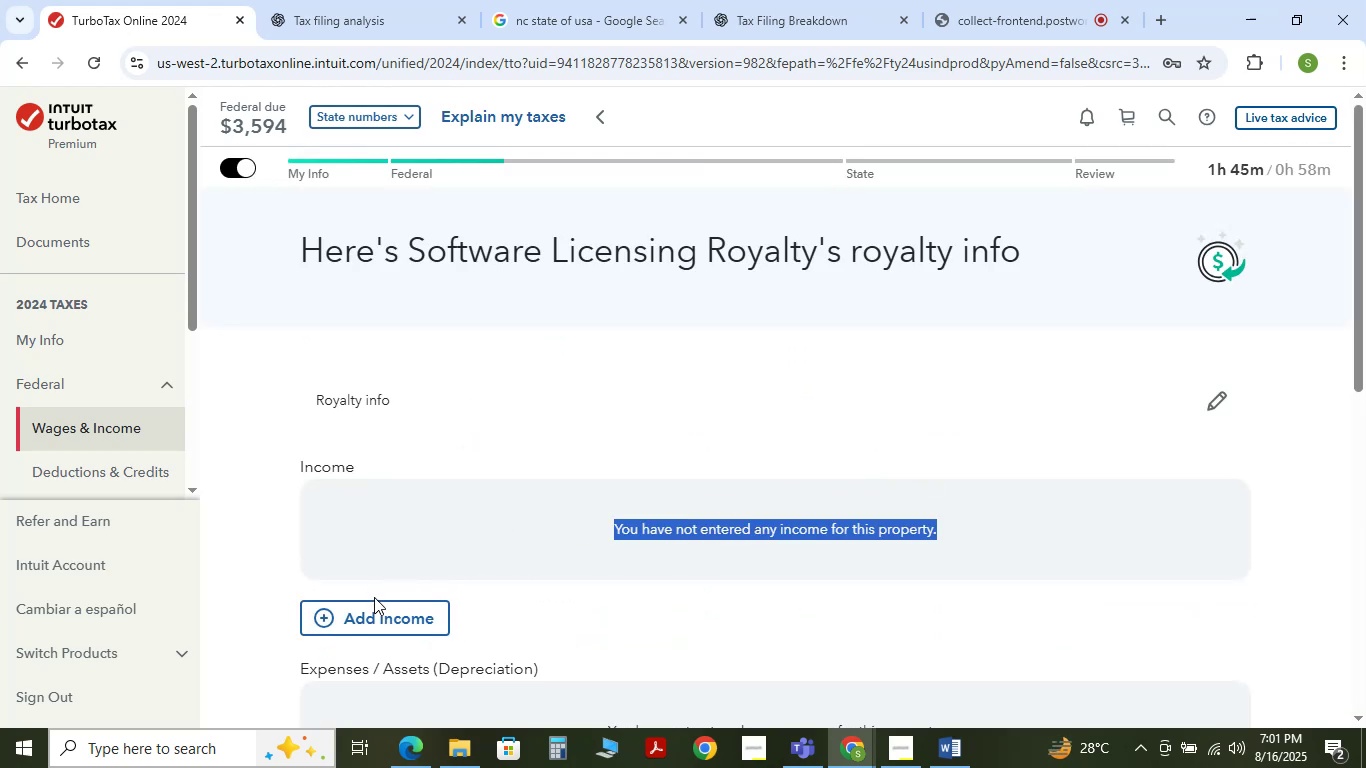 
left_click([376, 608])
 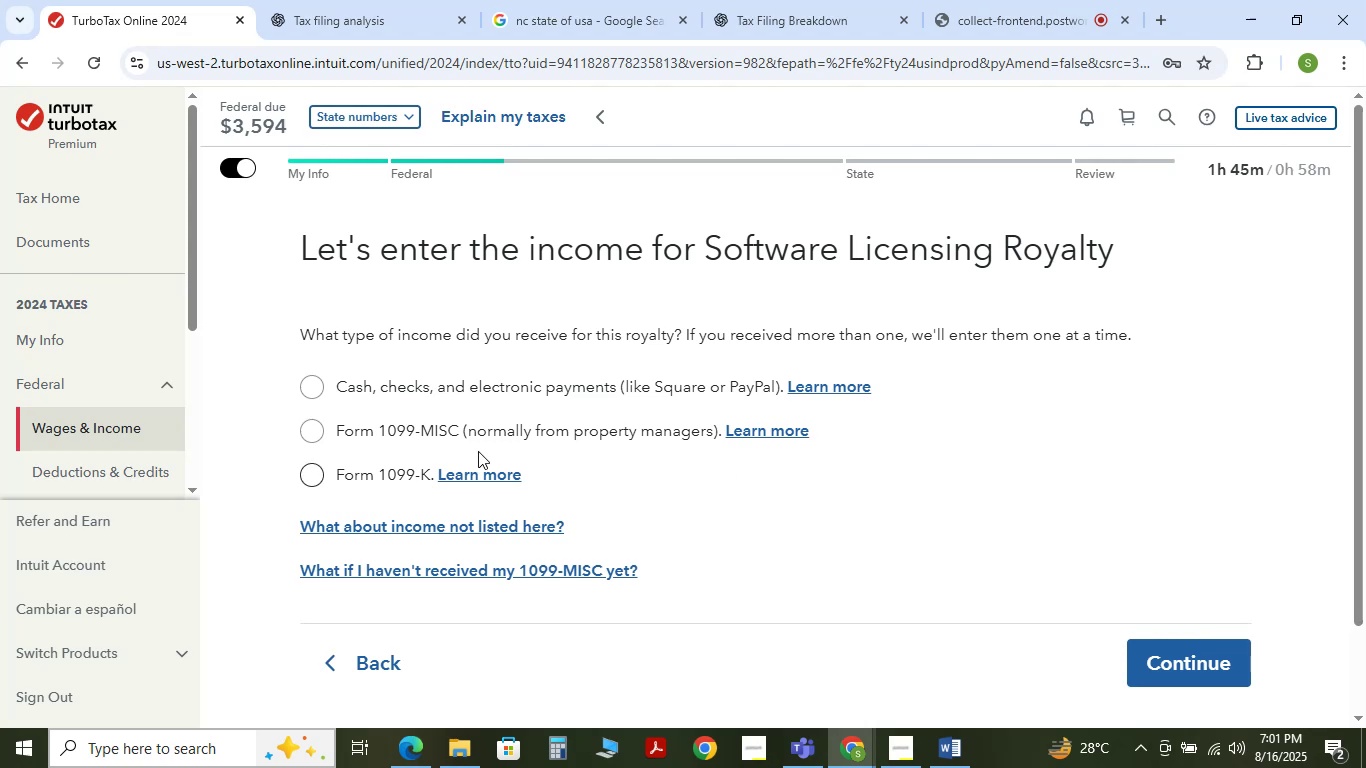 
left_click([318, 420])
 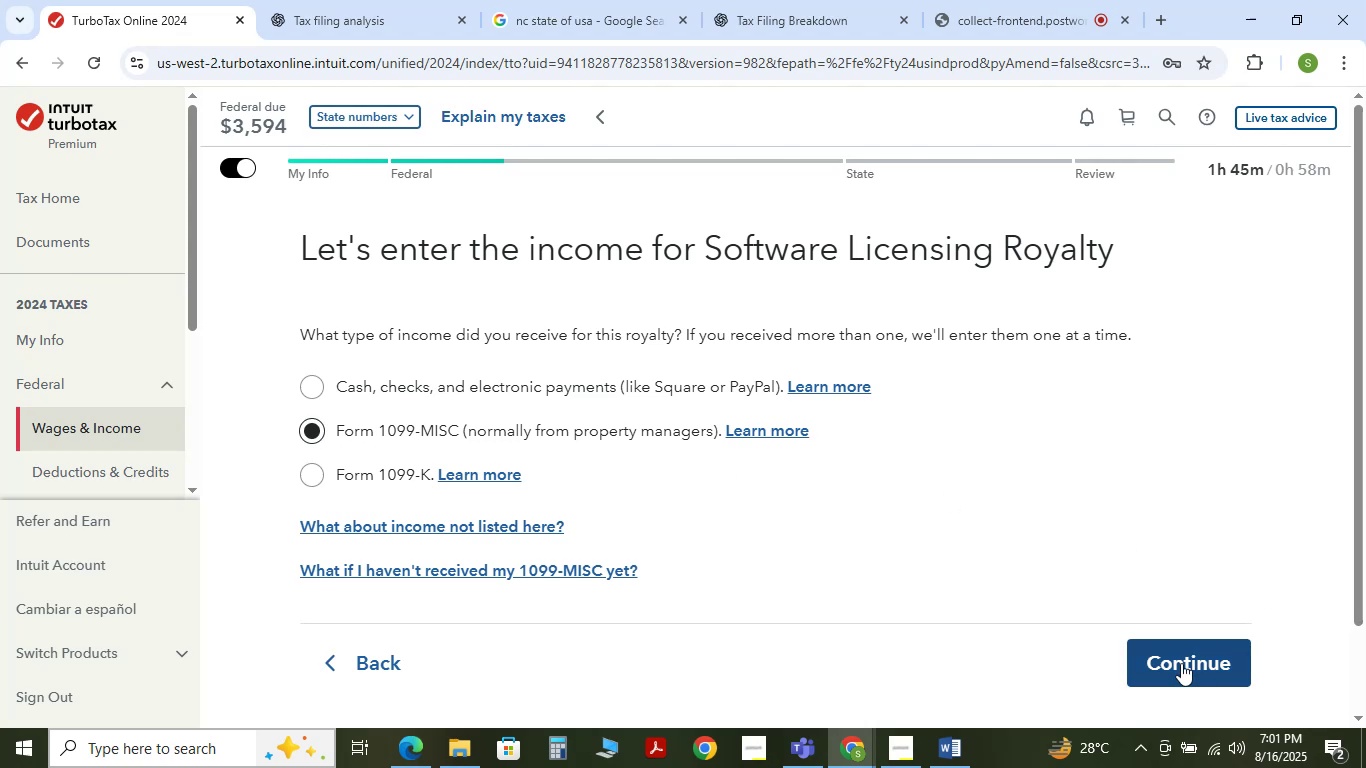 
left_click([1181, 663])
 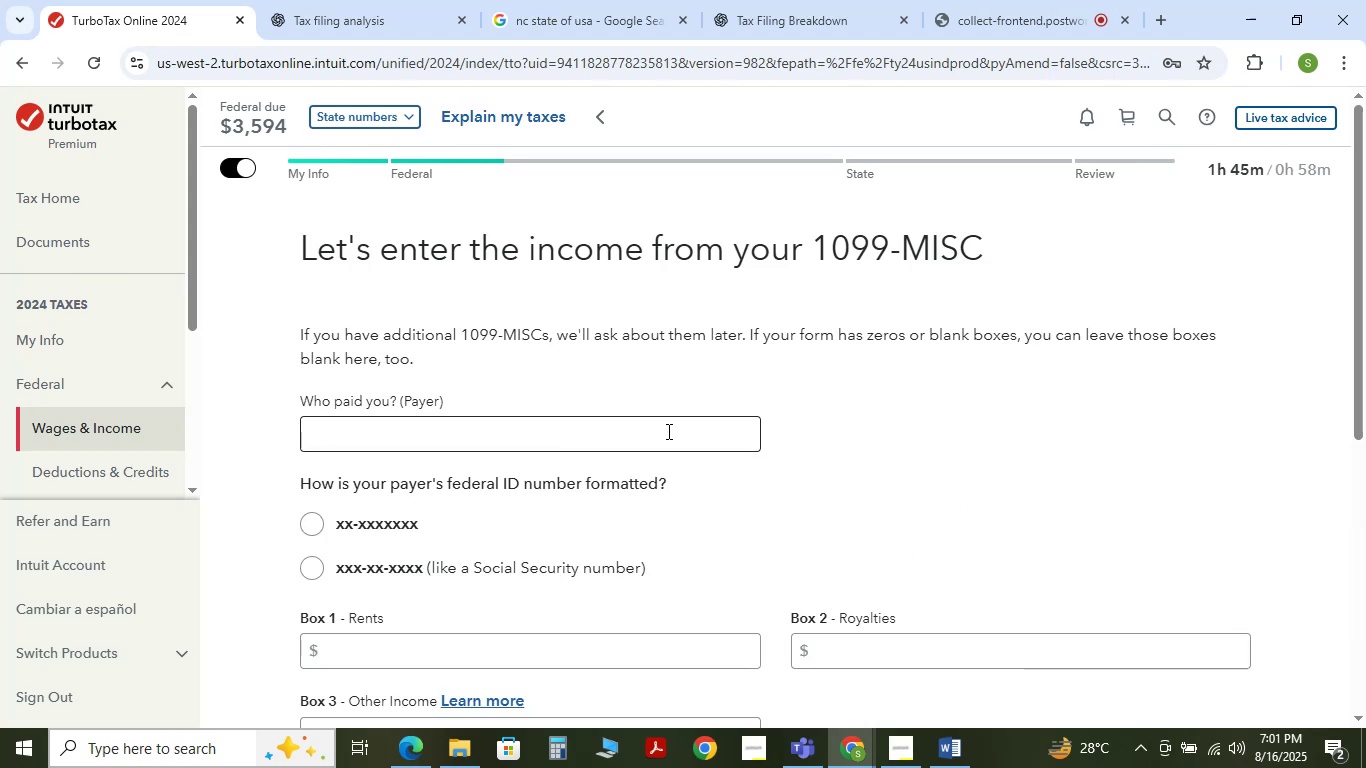 
wait(7.07)
 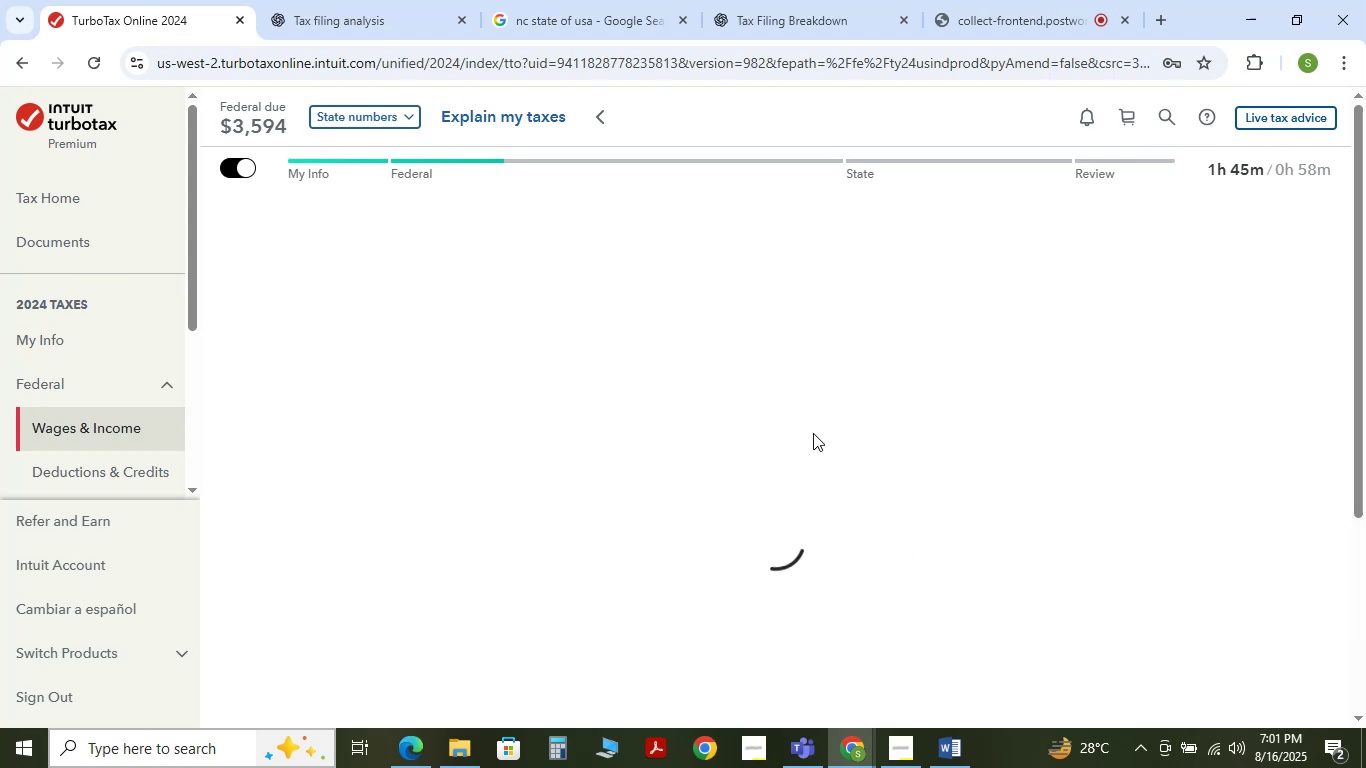 
left_click([684, 429])
 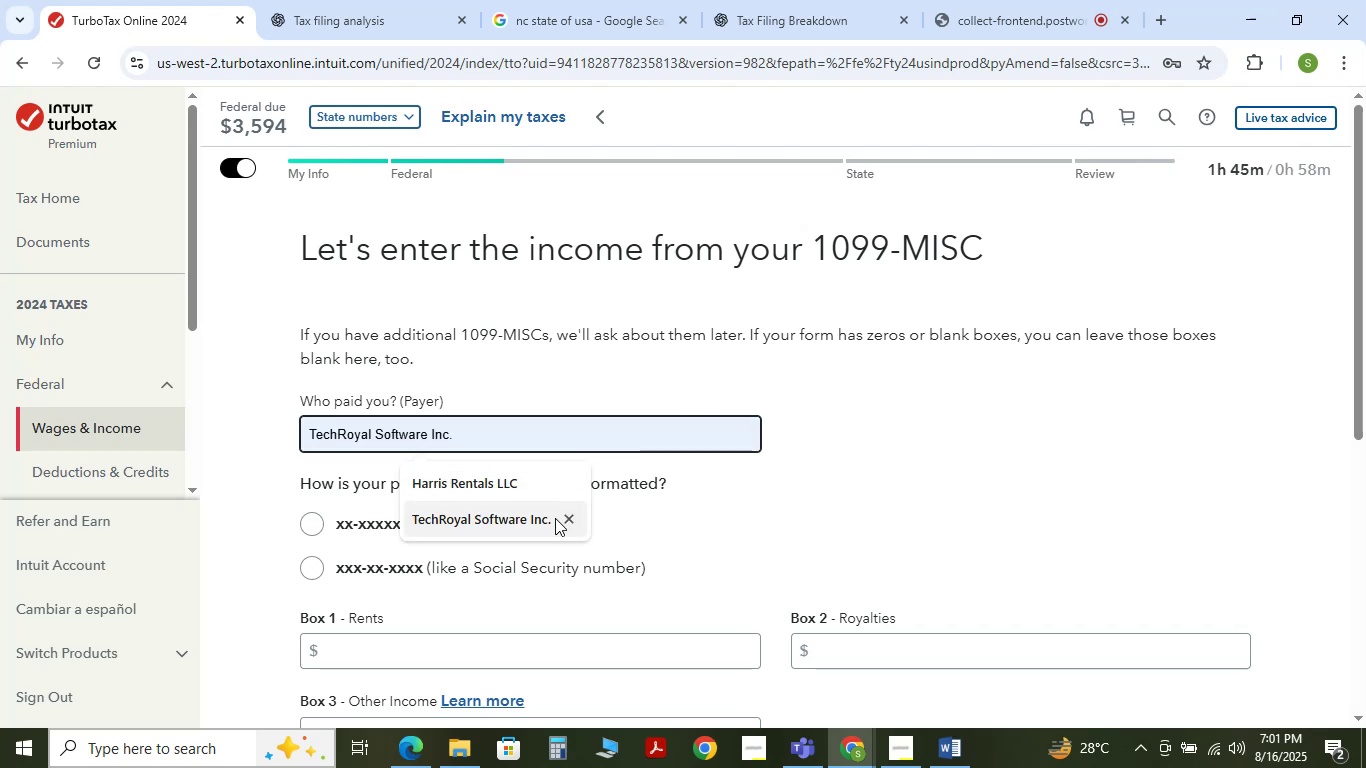 
left_click([528, 518])
 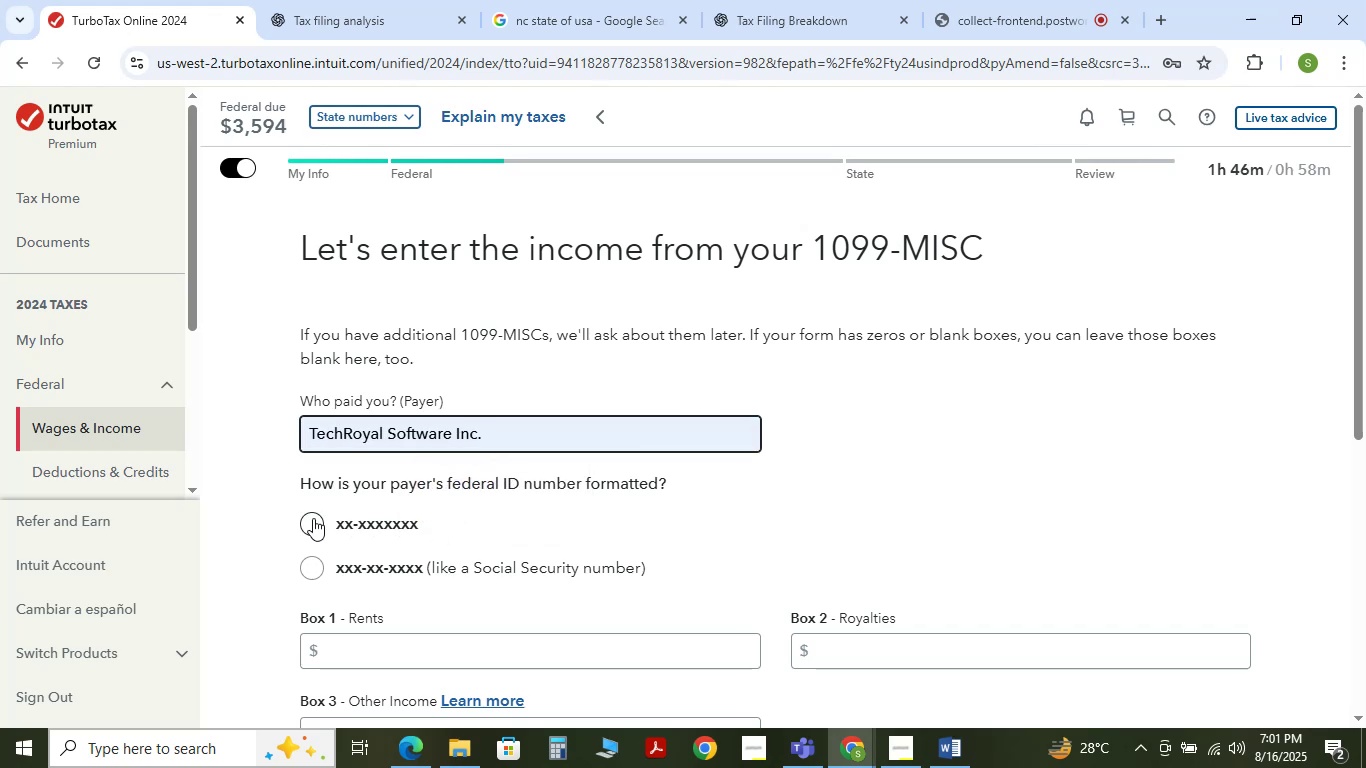 
left_click([313, 518])
 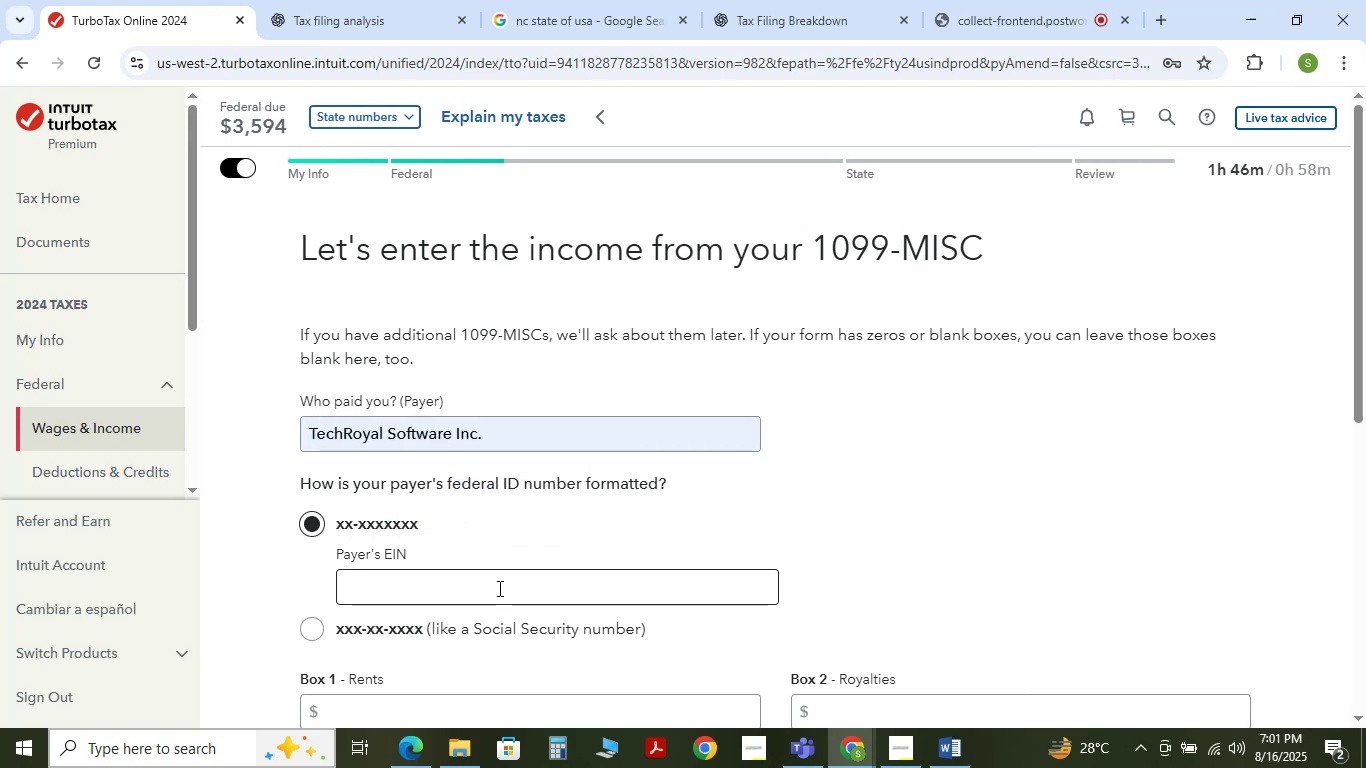 
left_click([498, 589])
 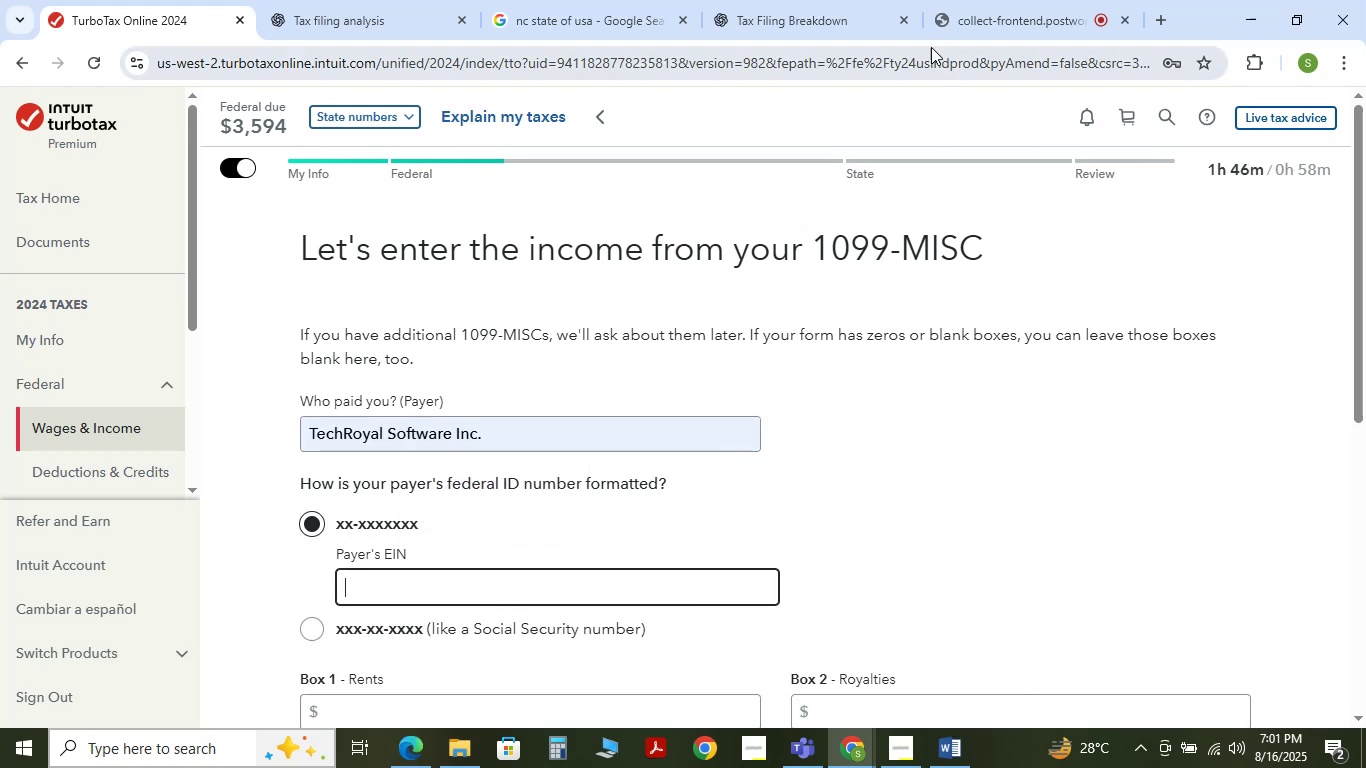 
left_click([808, 17])
 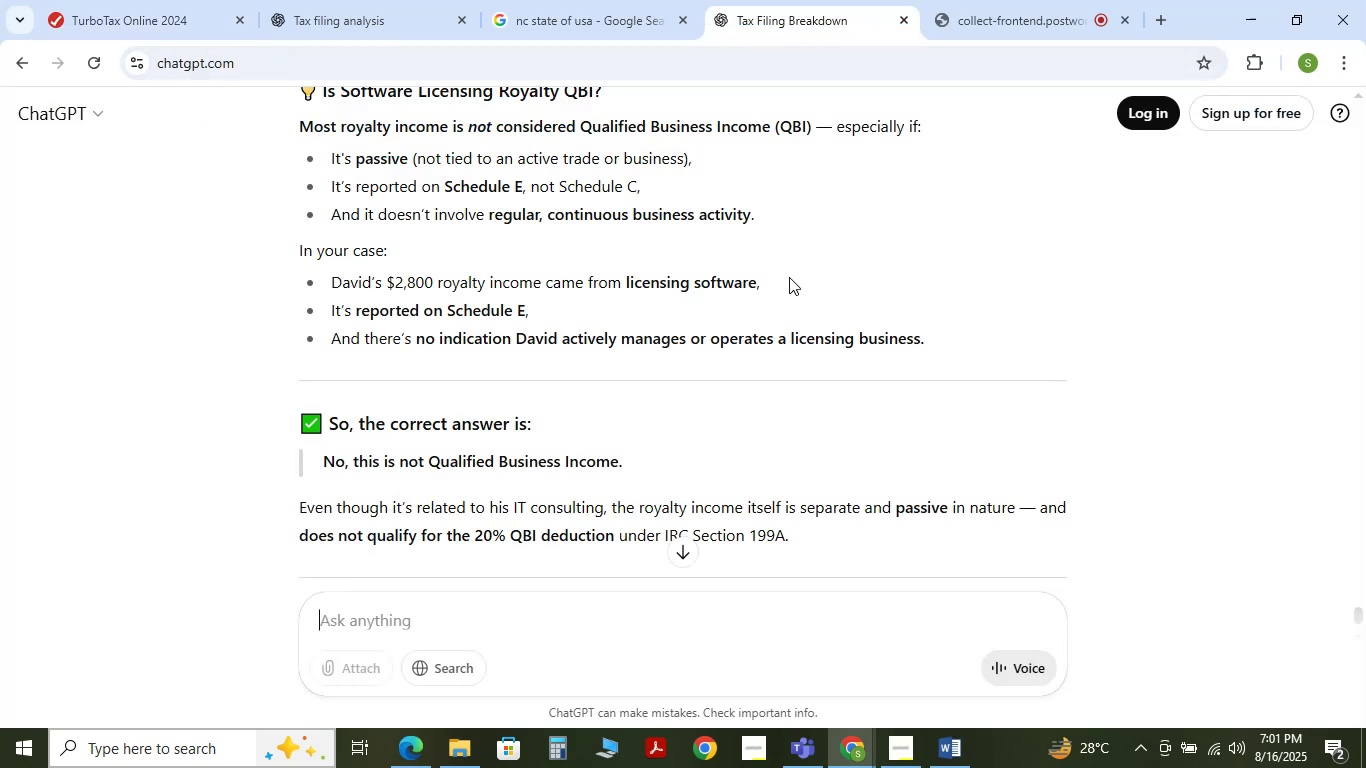 
scroll: coordinate [794, 294], scroll_direction: up, amount: 9.0
 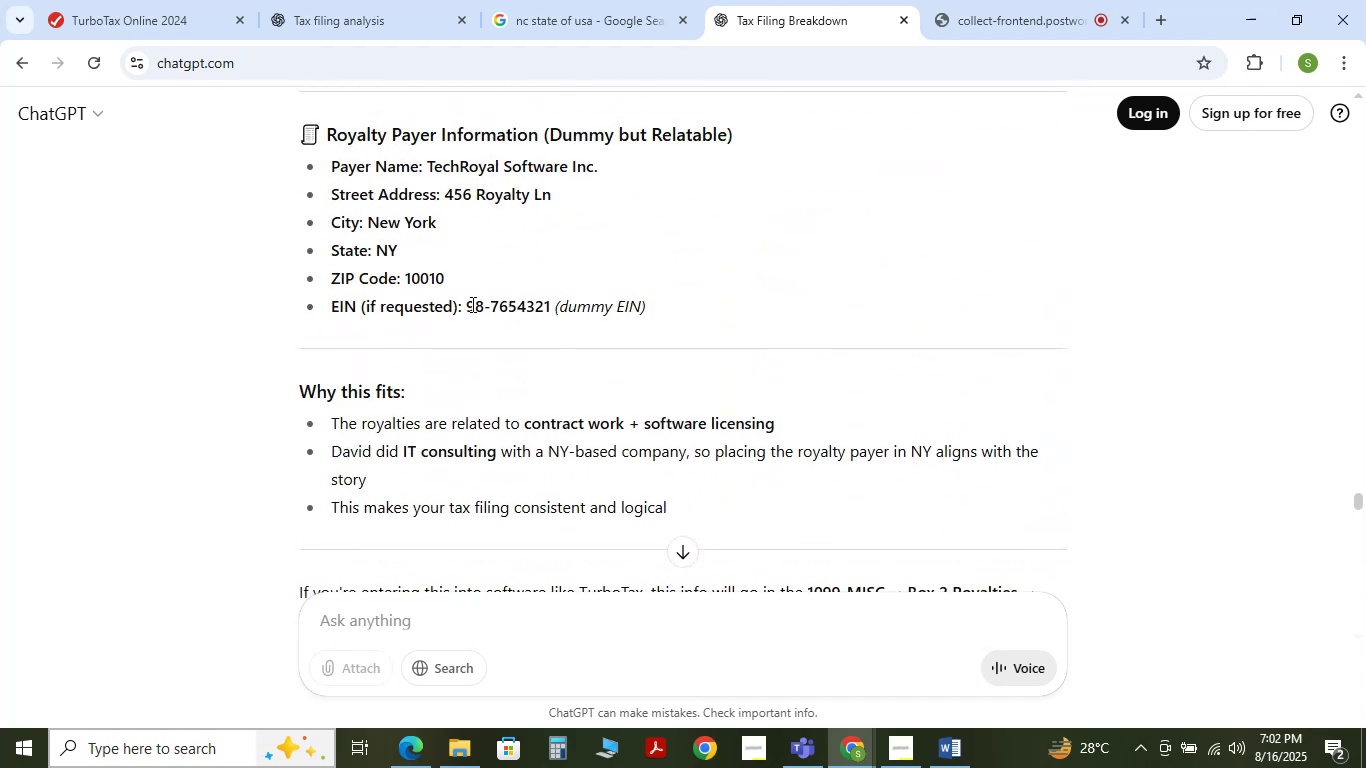 
left_click_drag(start_coordinate=[466, 307], to_coordinate=[547, 305])
 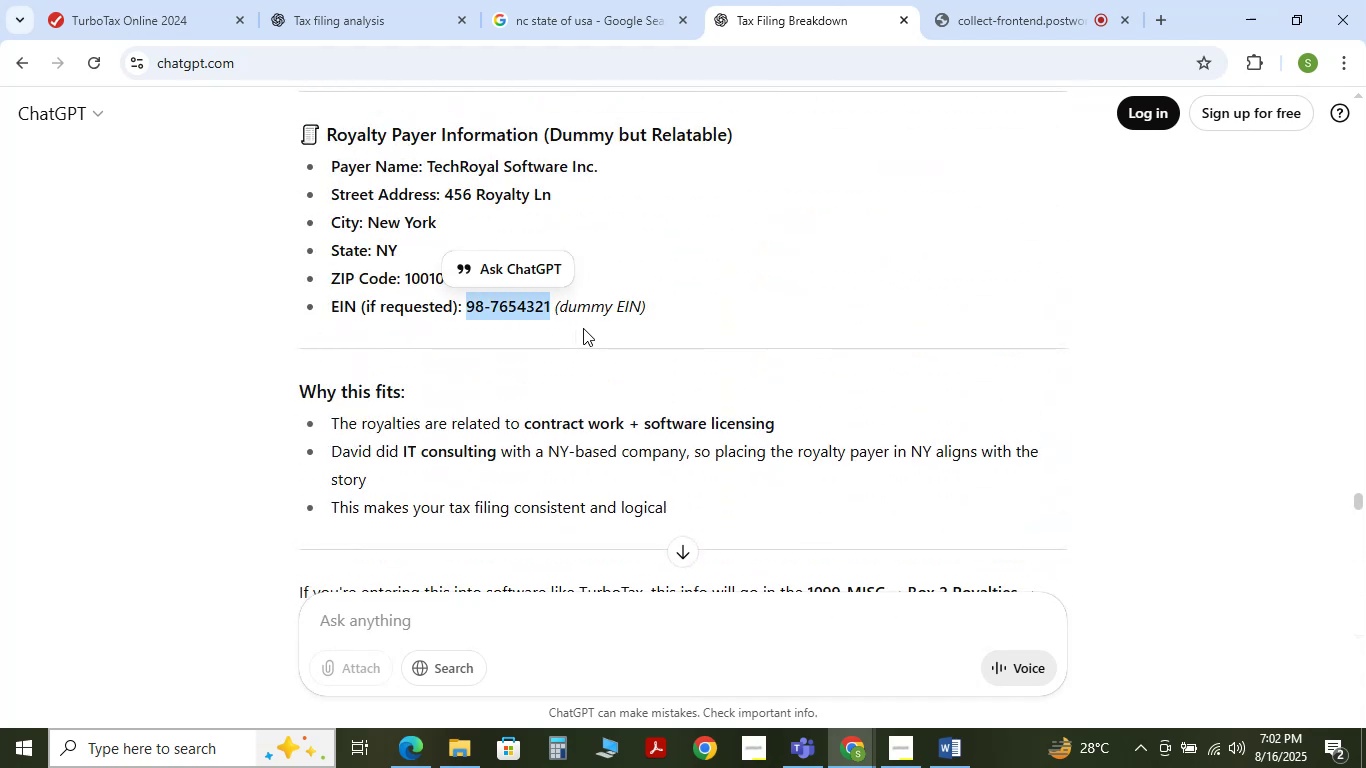 
key(Control+C)
 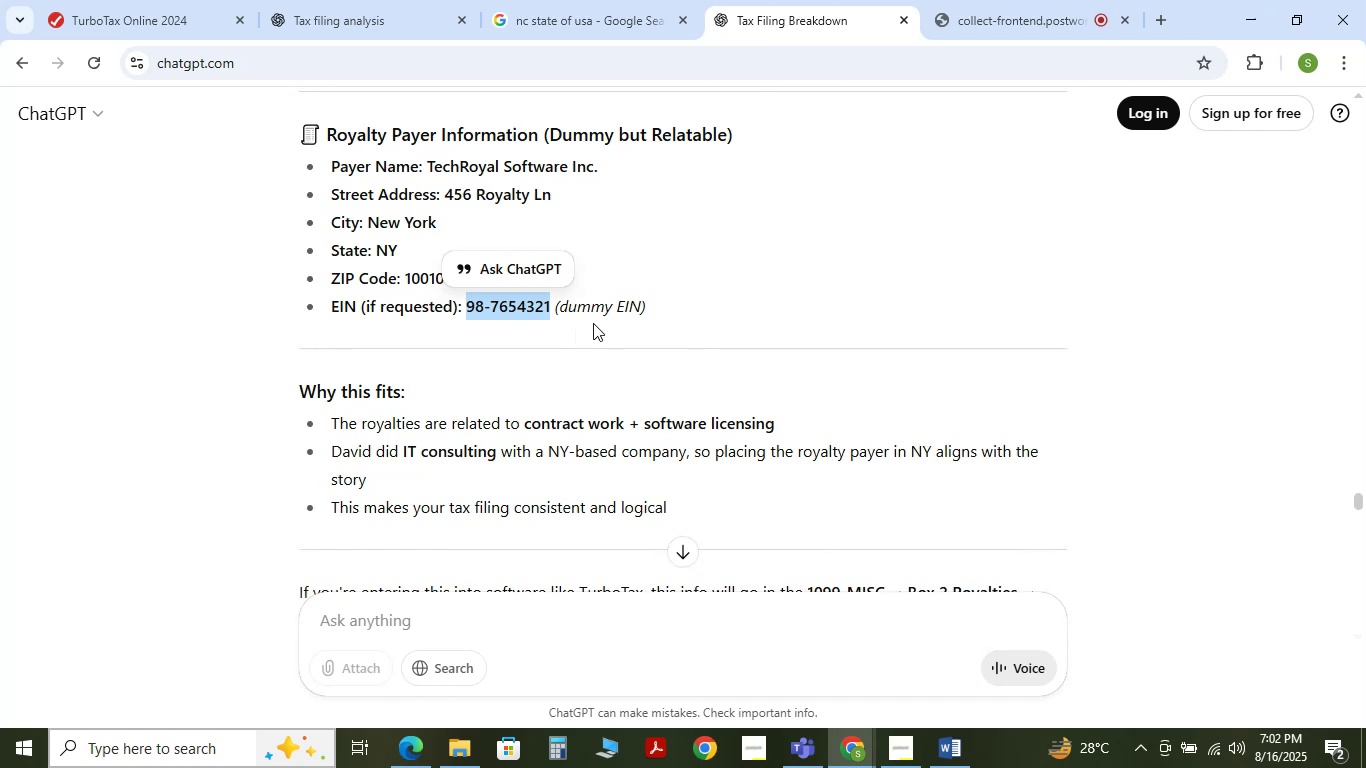 
key(Control+C)
 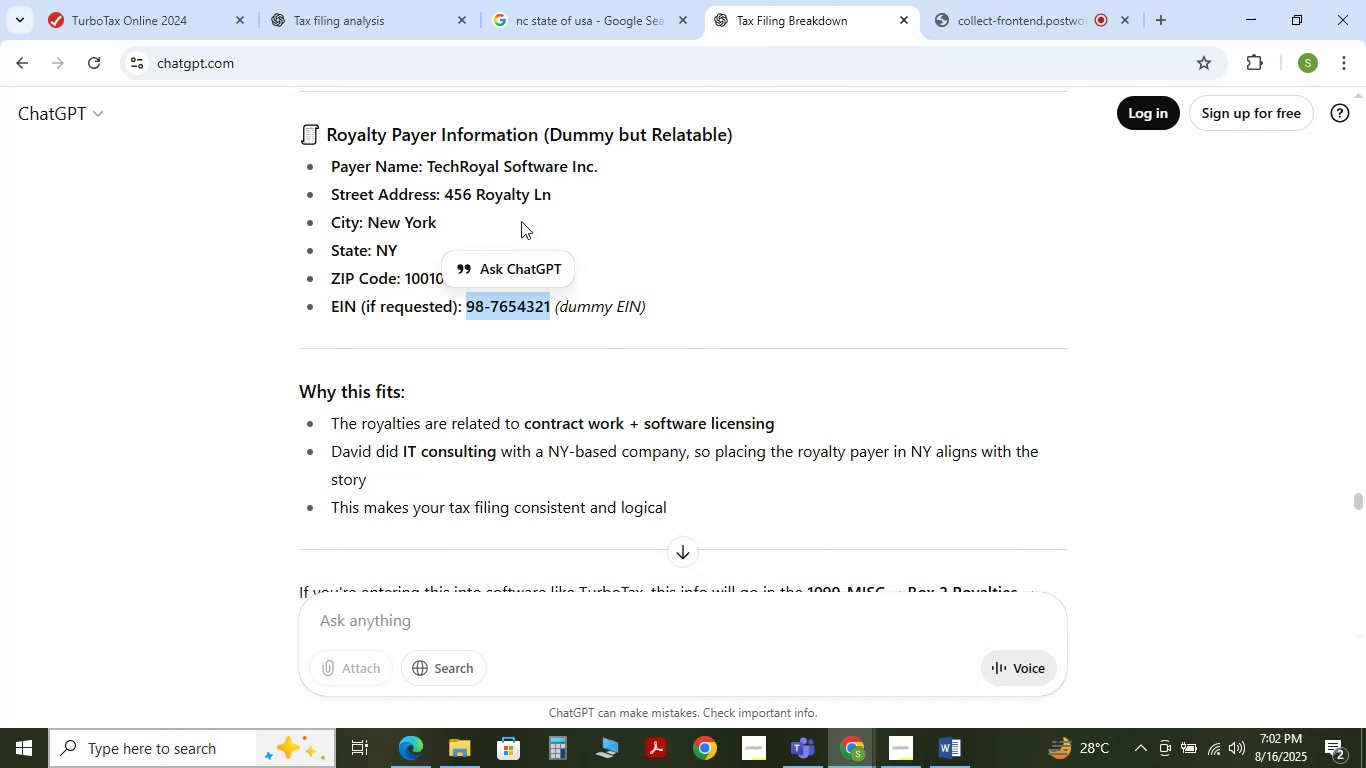 
key(Control+C)
 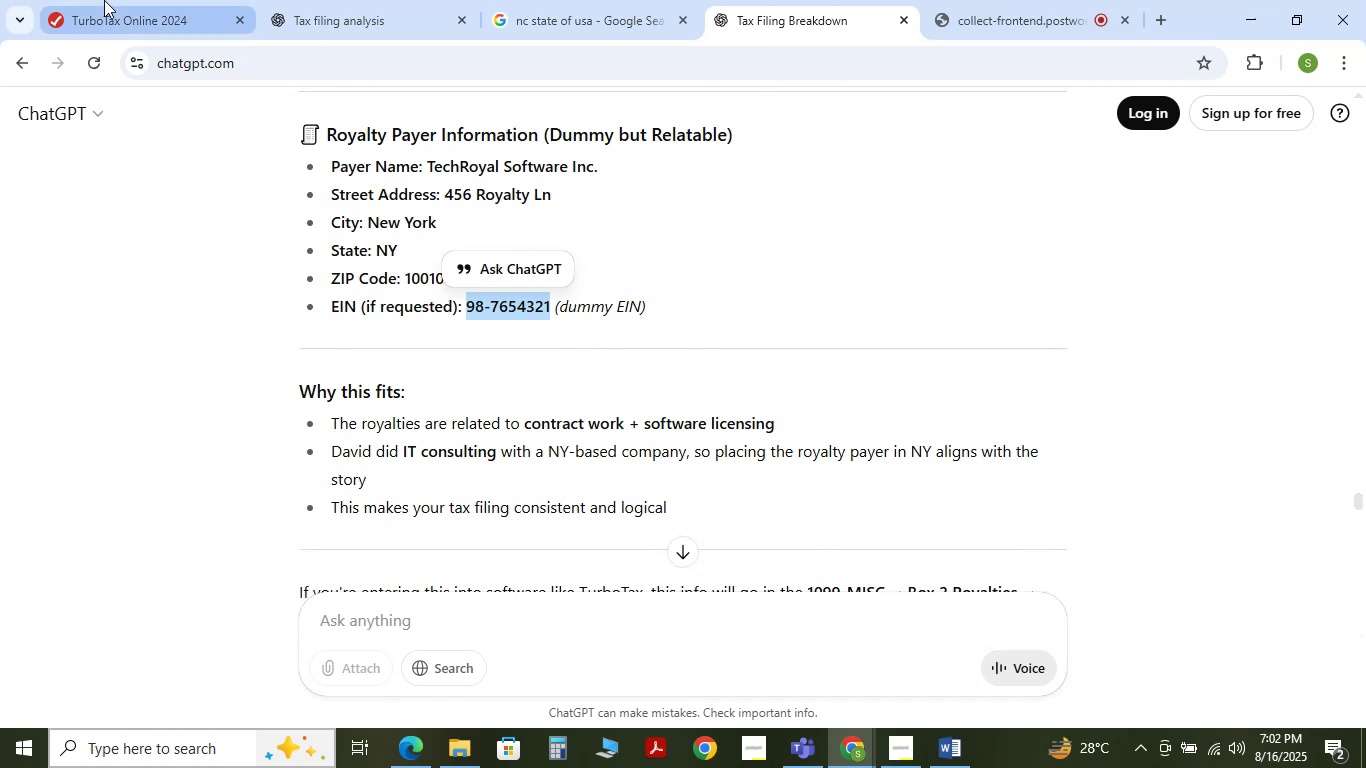 
left_click([104, 0])
 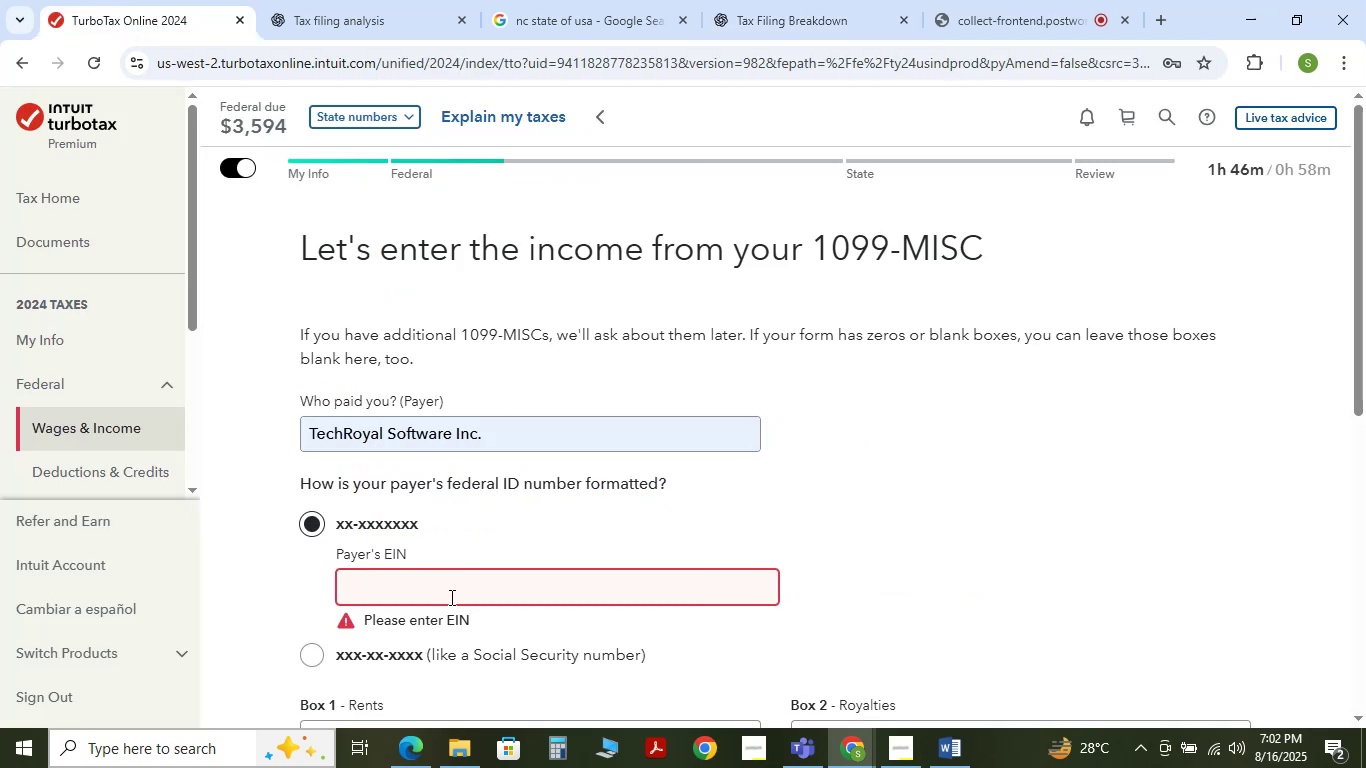 
left_click([454, 596])
 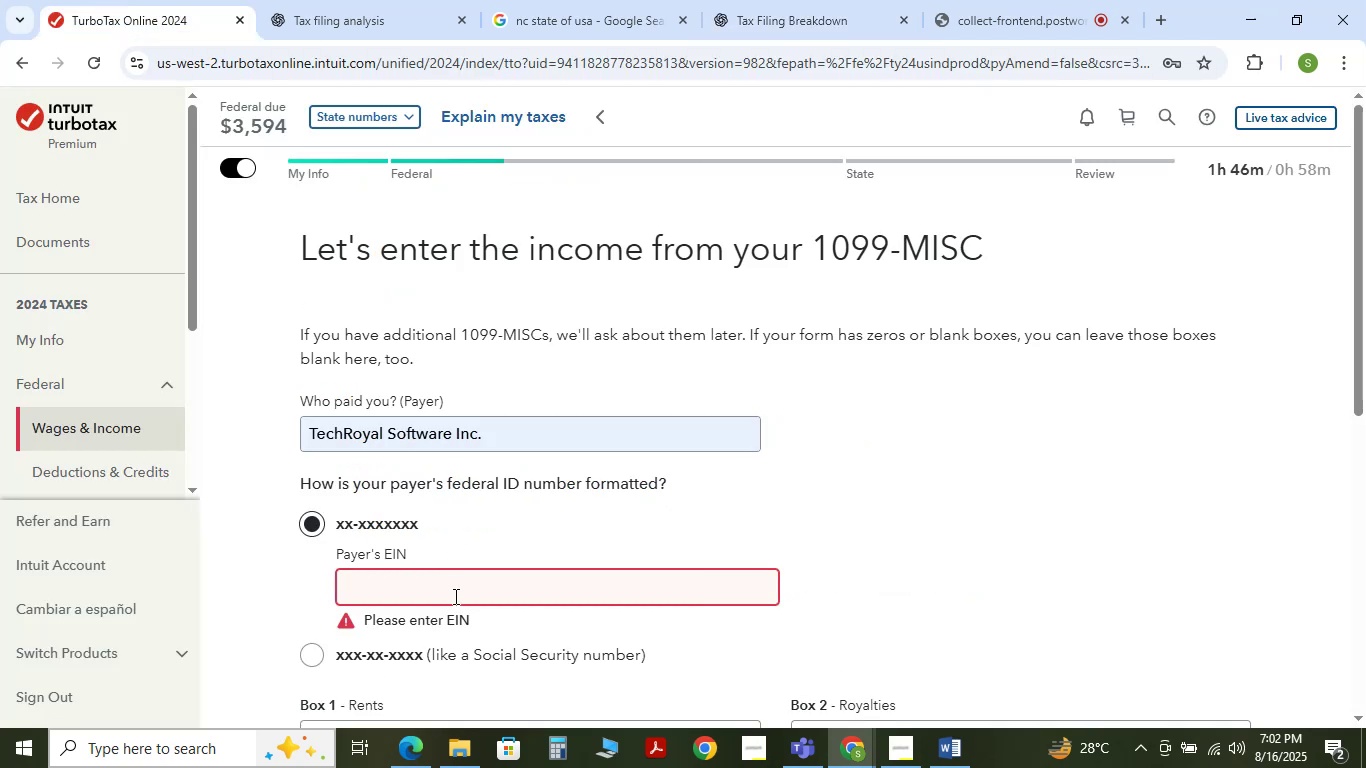 
key(Control+V)
 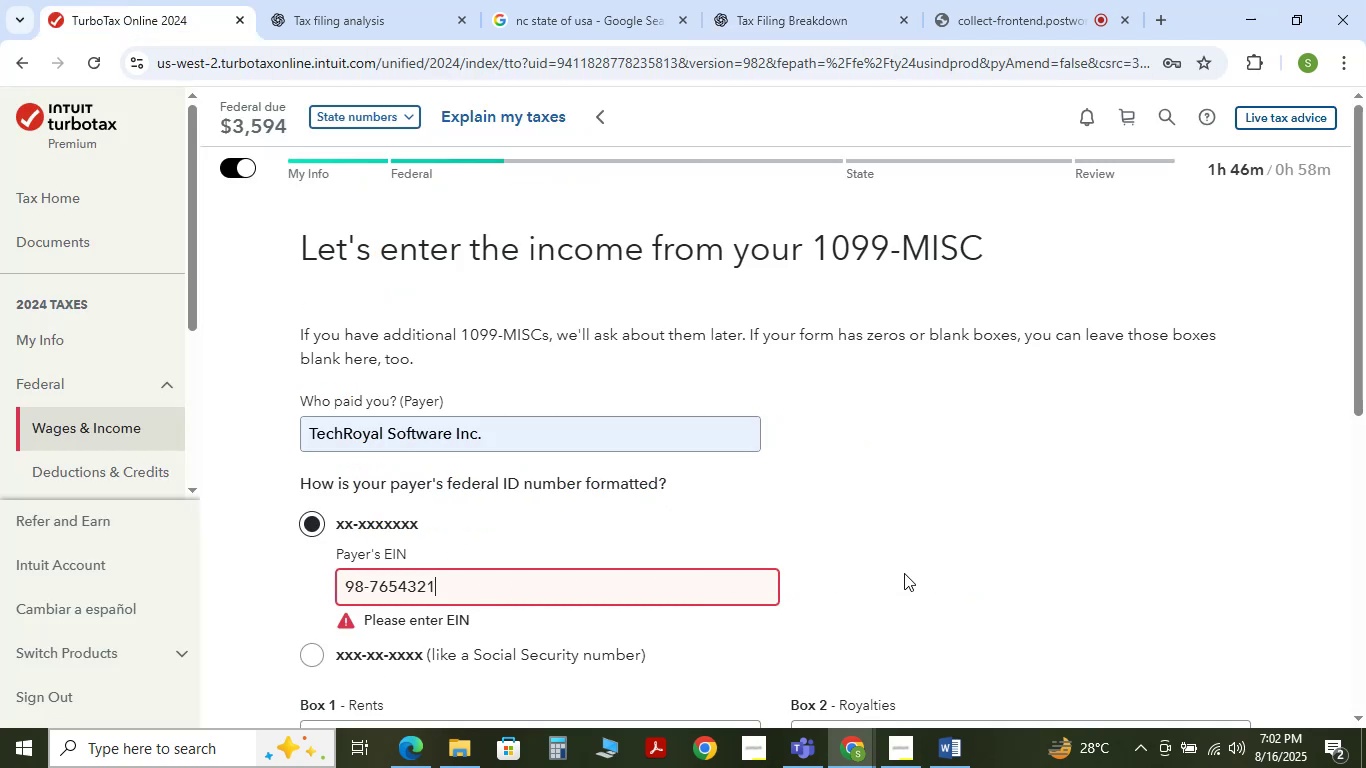 
left_click([911, 571])
 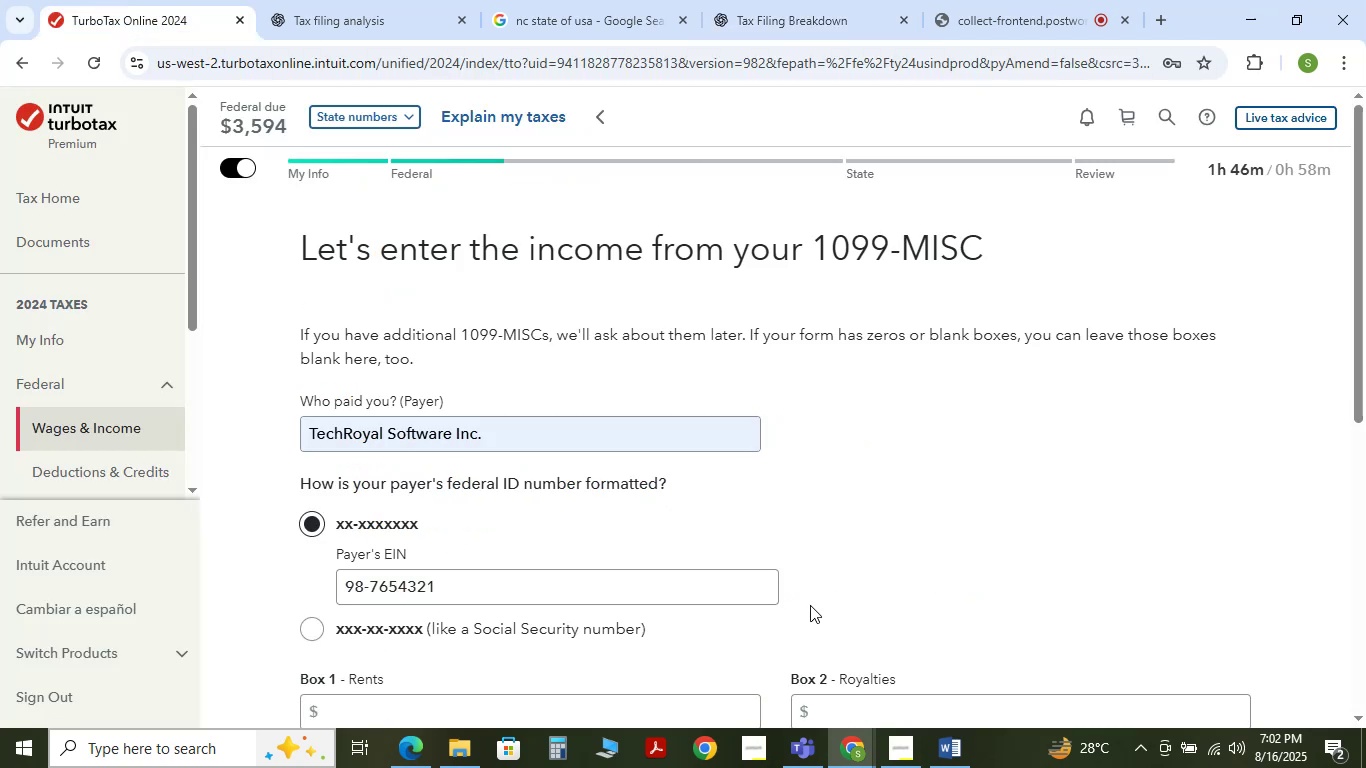 
scroll: coordinate [810, 605], scroll_direction: down, amount: 1.0
 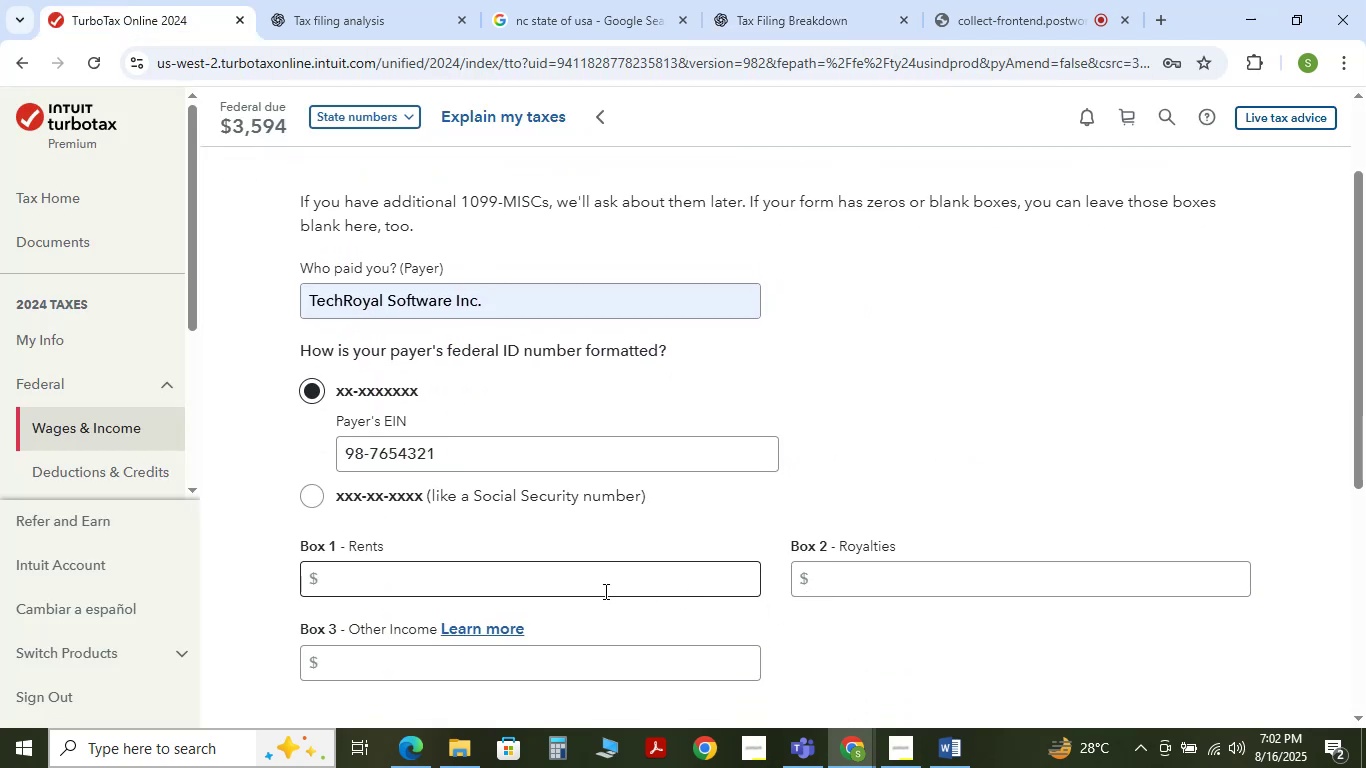 
left_click([597, 581])
 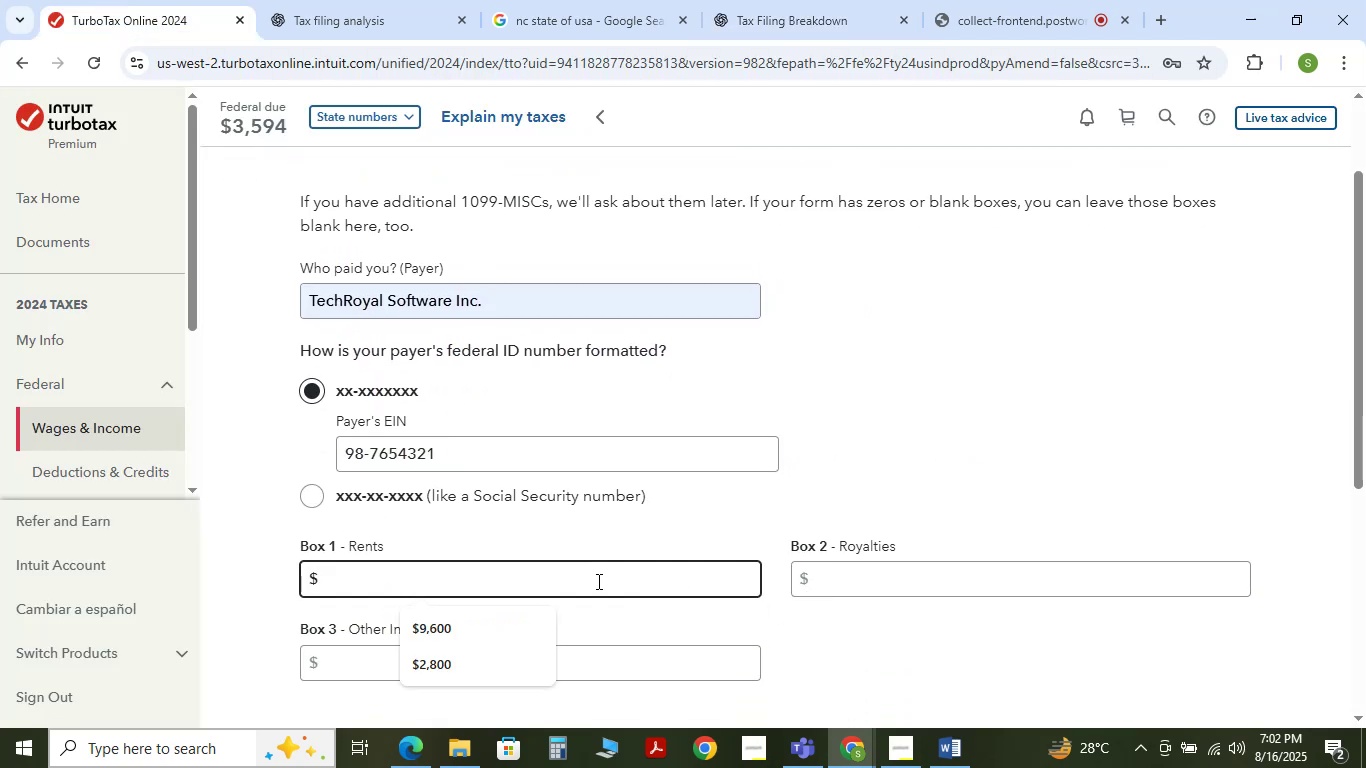 
key(Numpad2)
 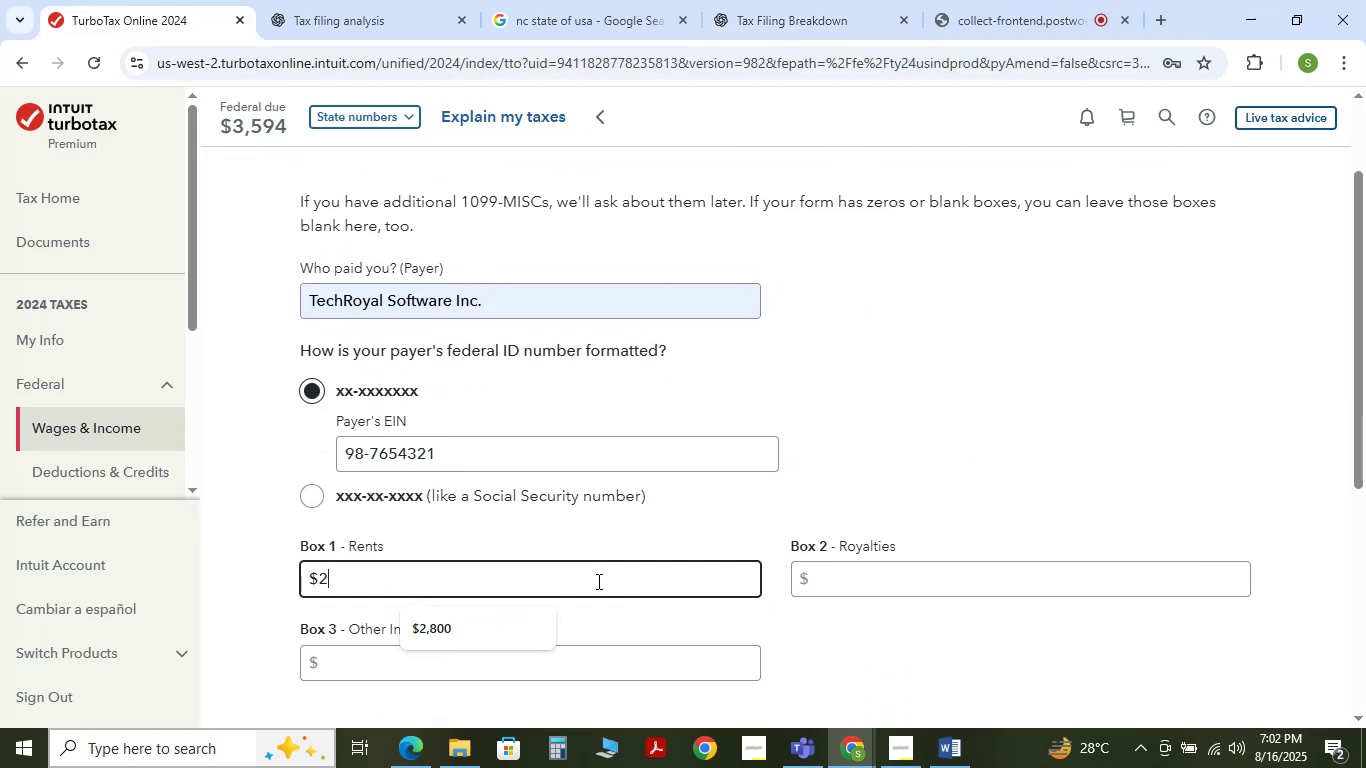 
key(Numpad8)
 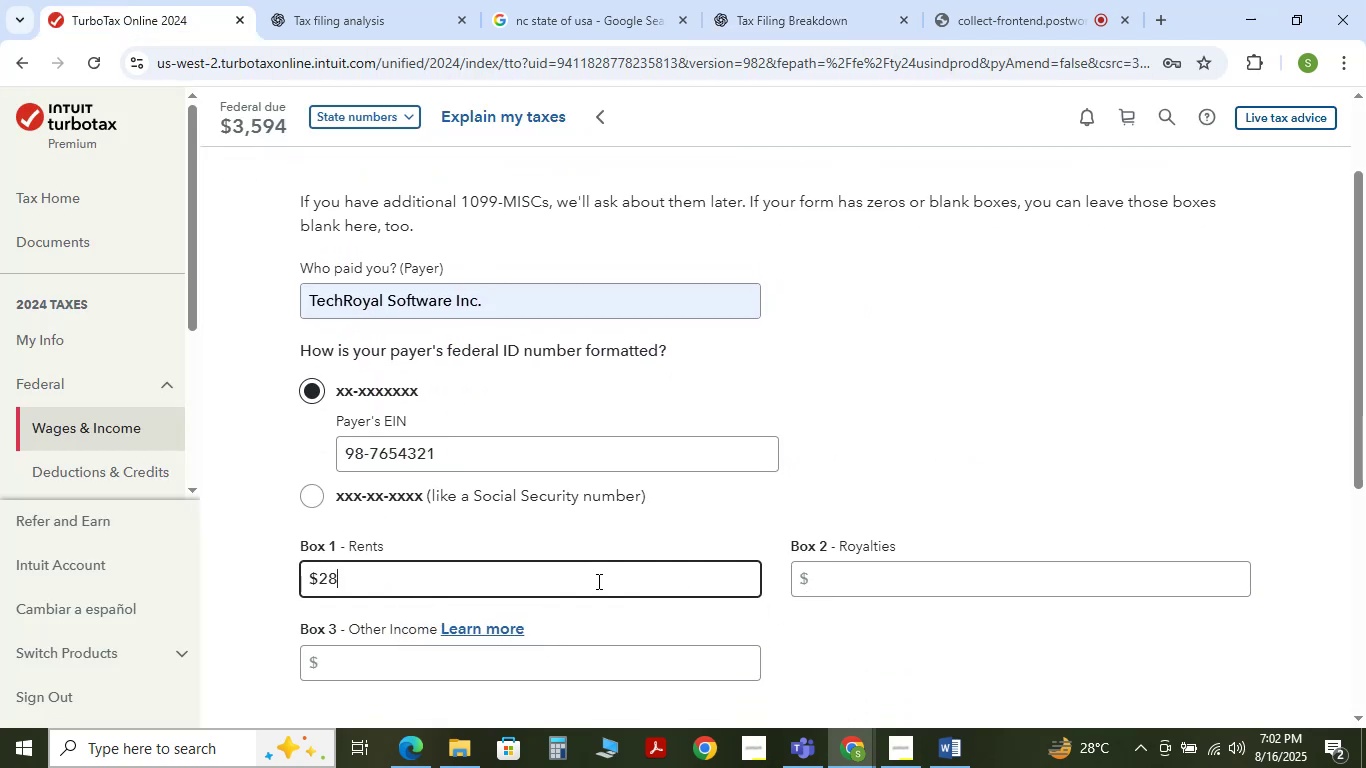 
key(Numpad0)
 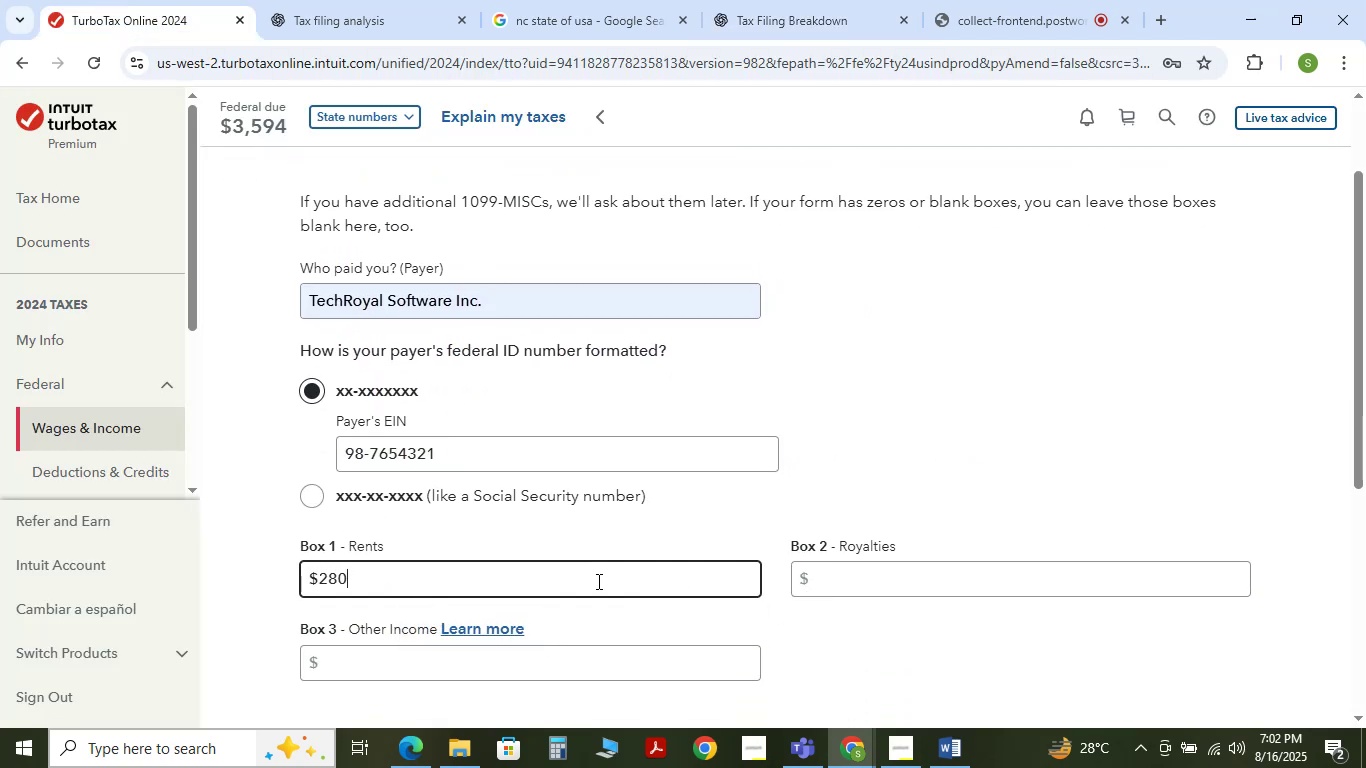 
key(Numpad0)
 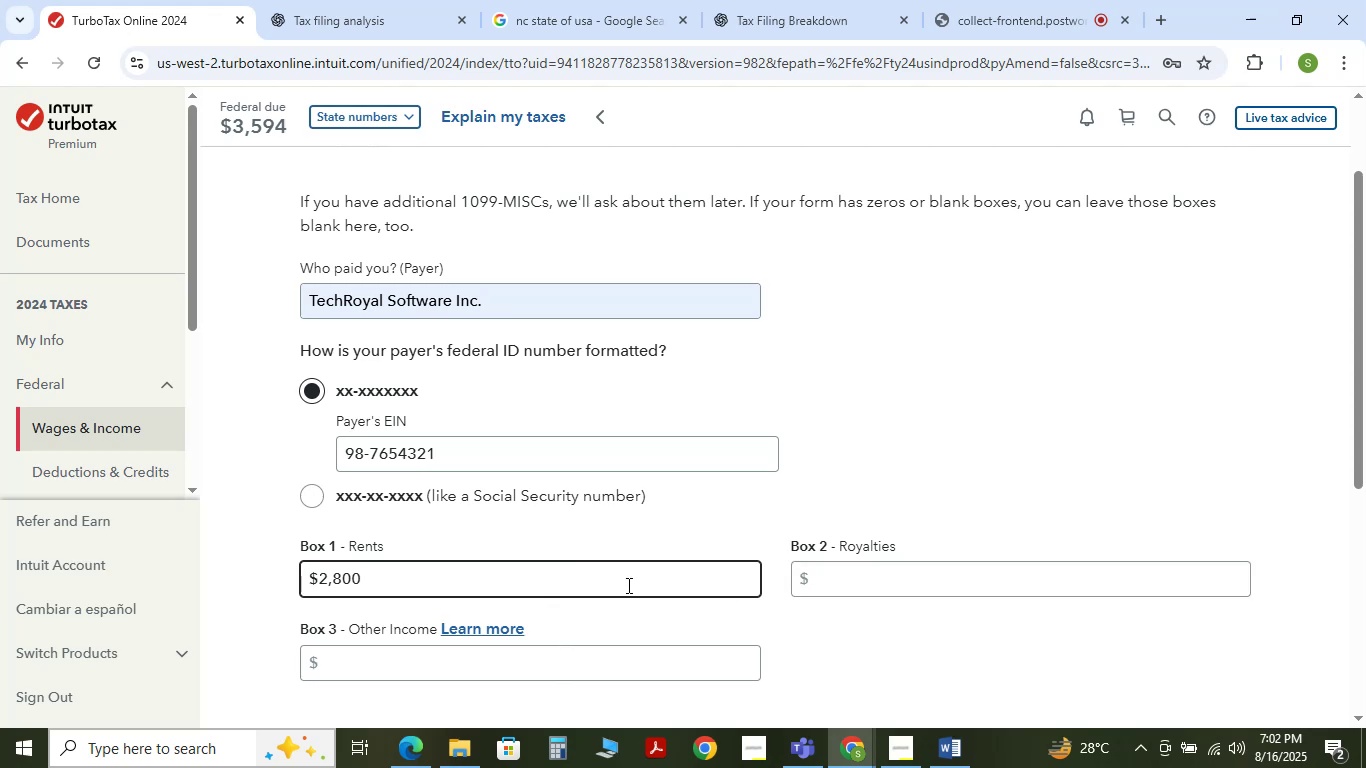 
hold_key(key=Backspace, duration=0.84)
 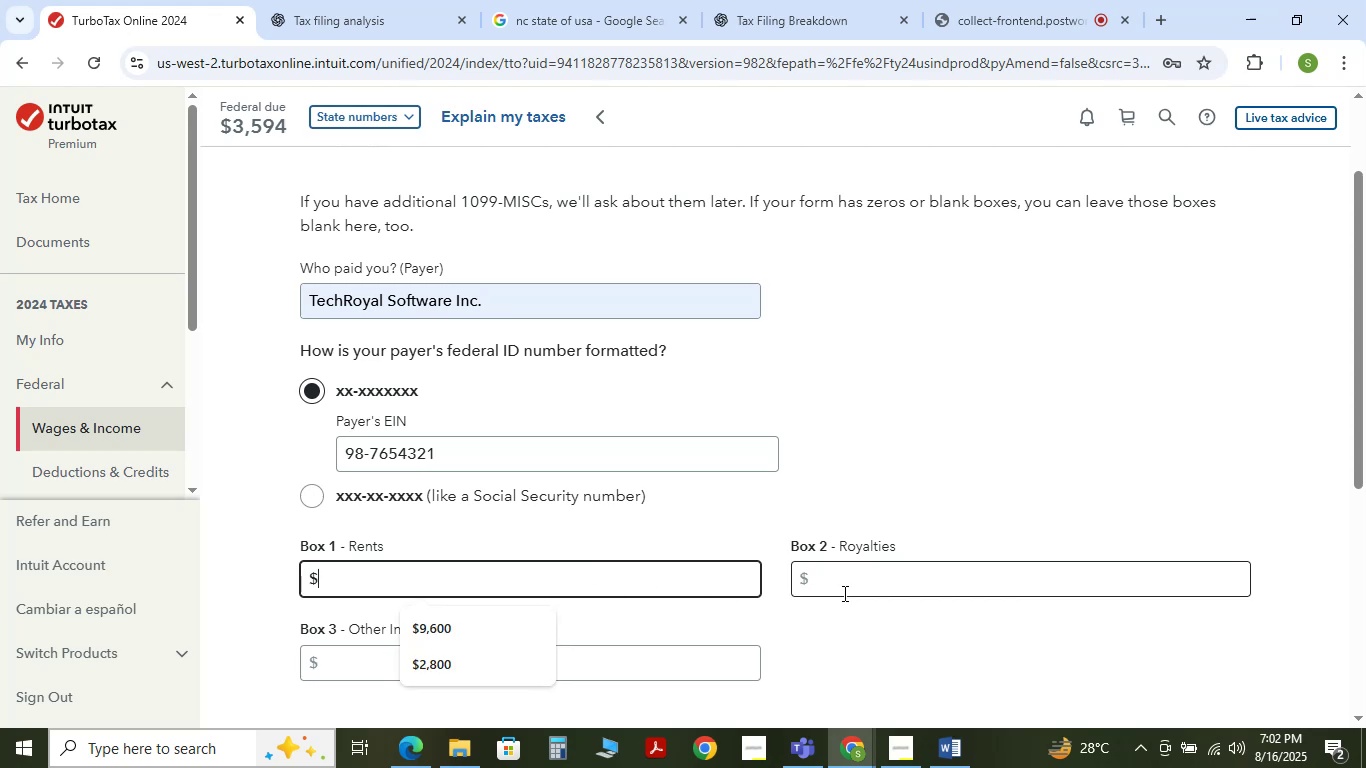 
left_click([922, 582])
 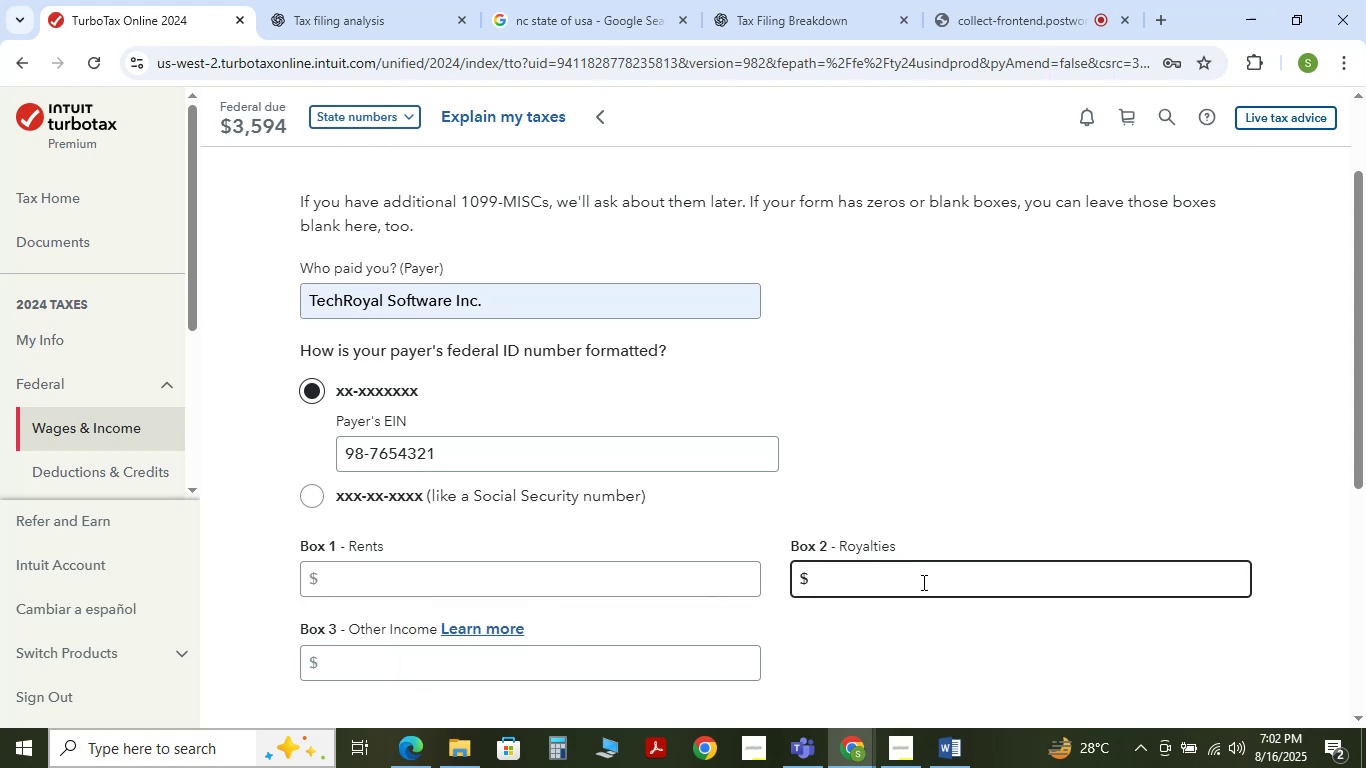 
key(Numpad2)
 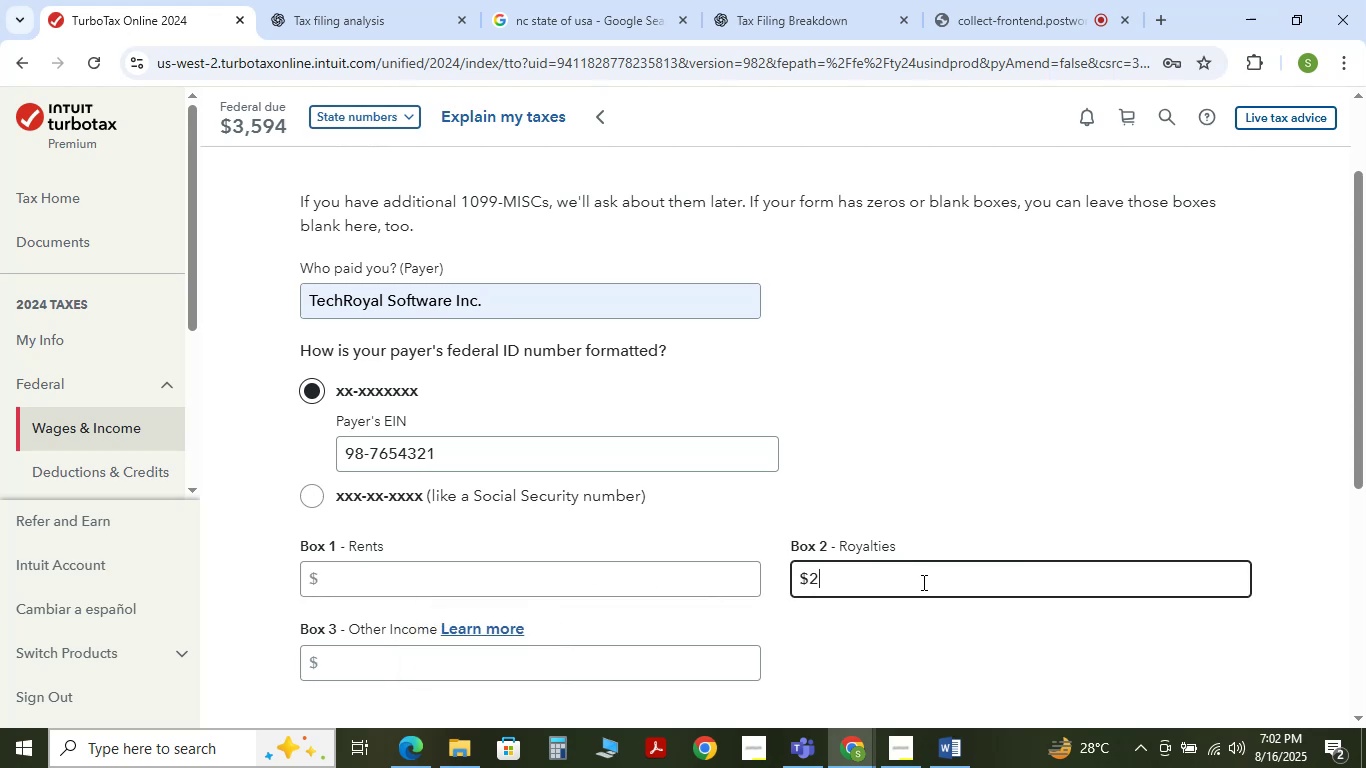 
key(Numpad8)
 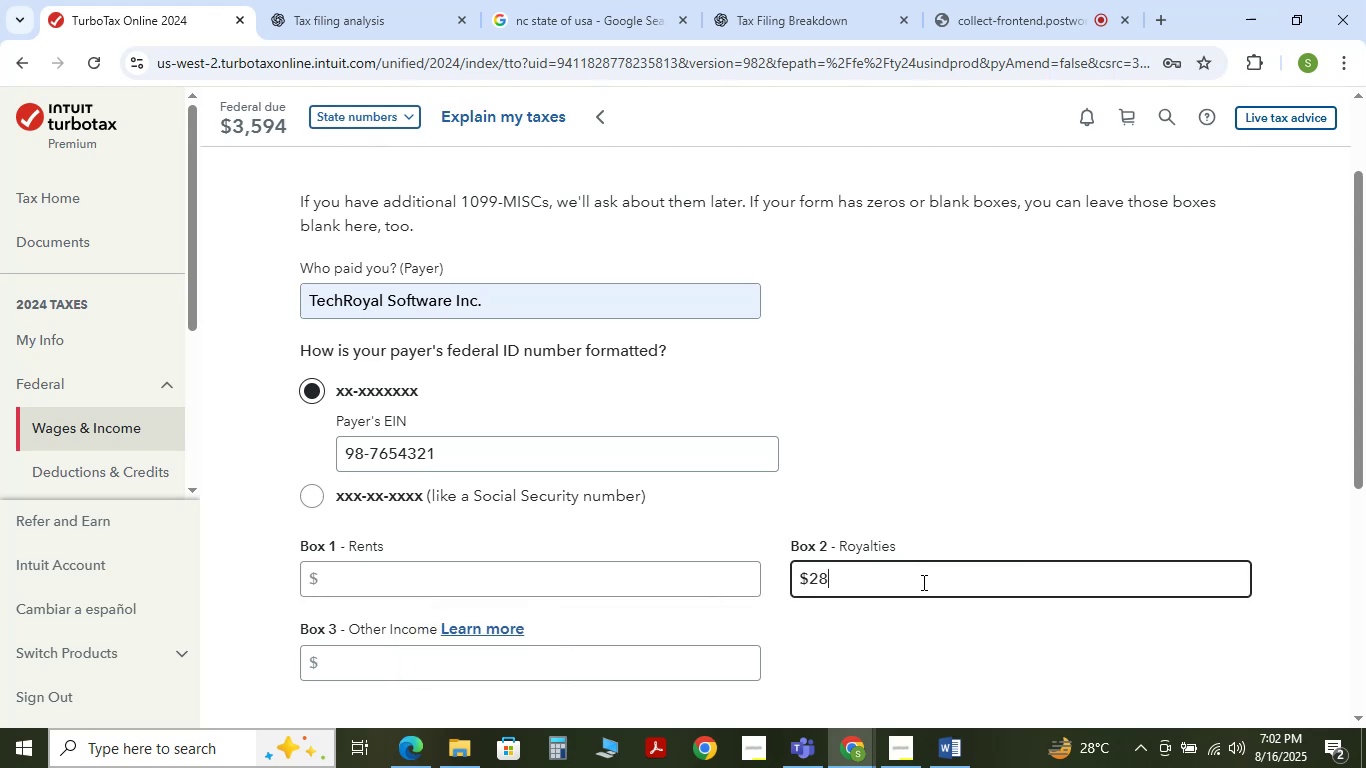 
key(Numpad0)
 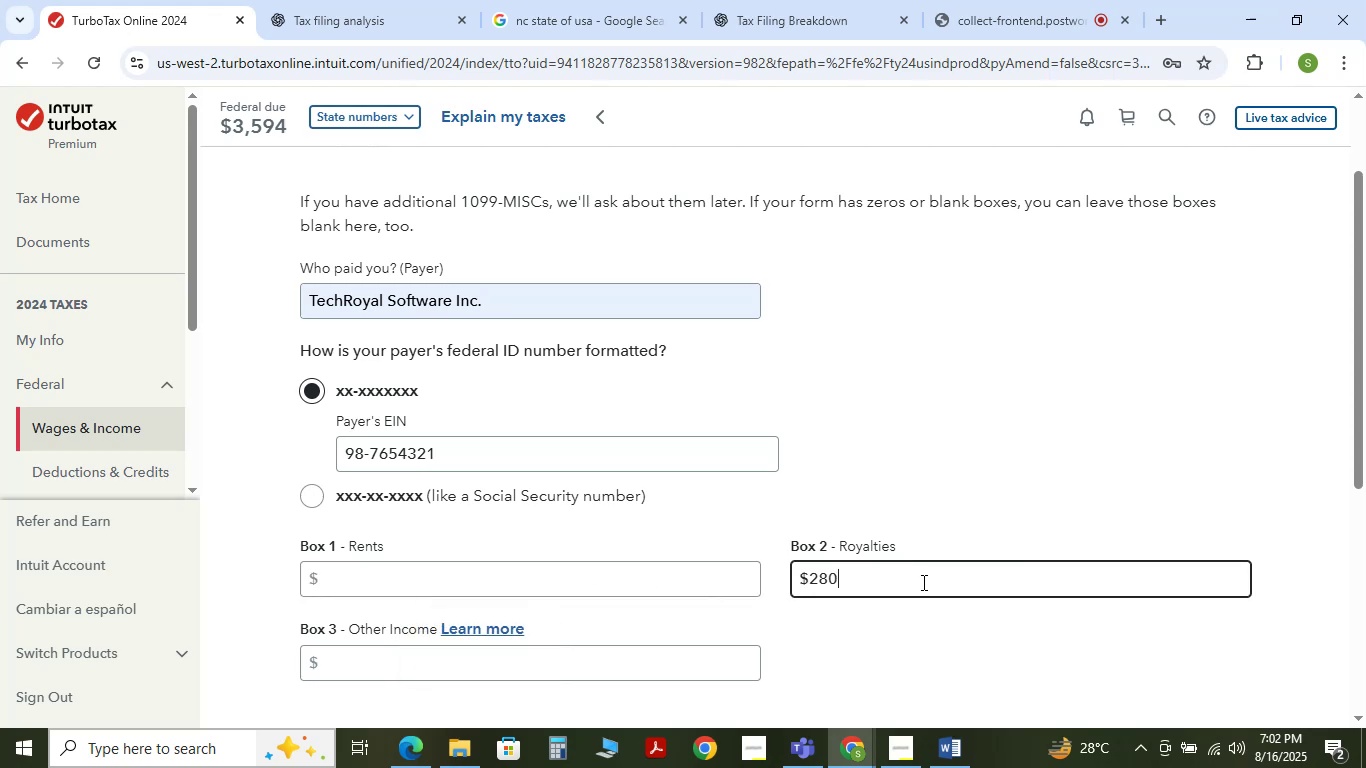 
key(Numpad0)
 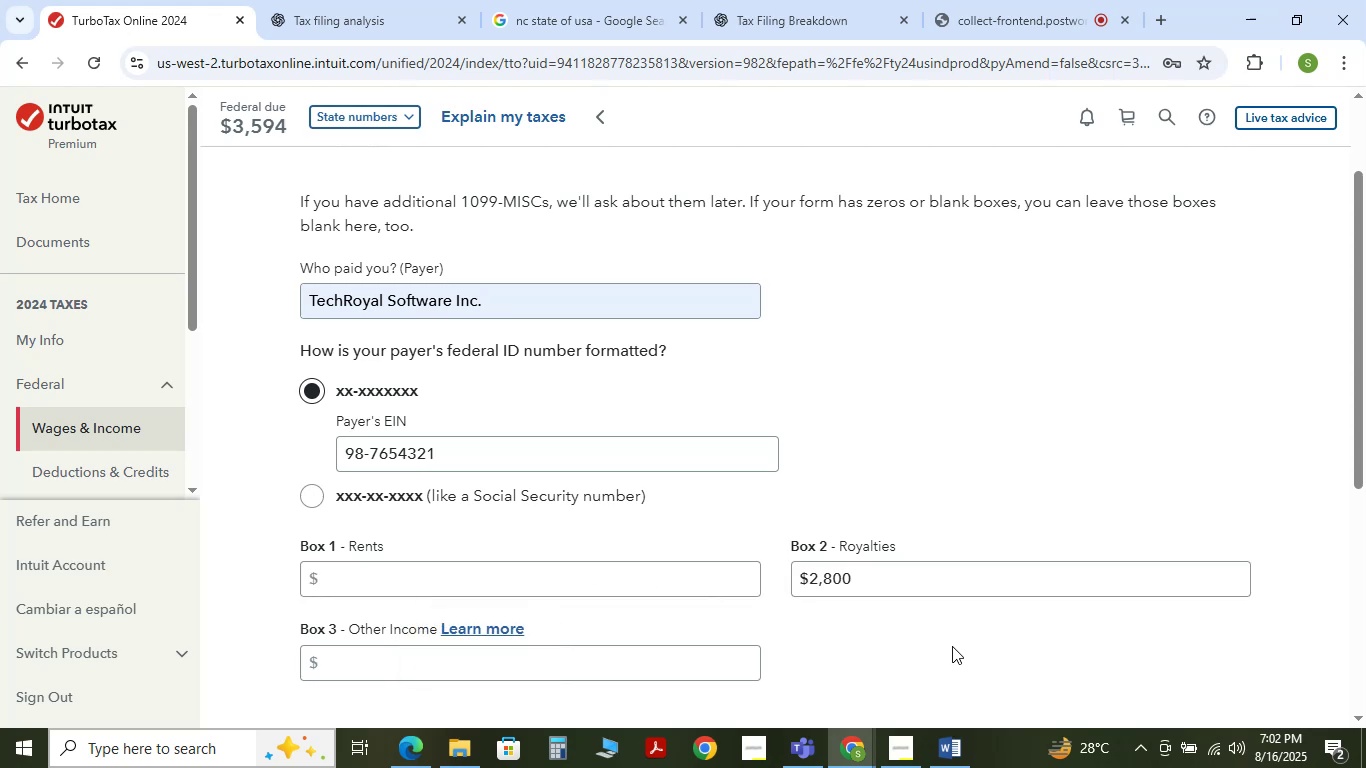 
scroll: coordinate [958, 632], scroll_direction: down, amount: 5.0
 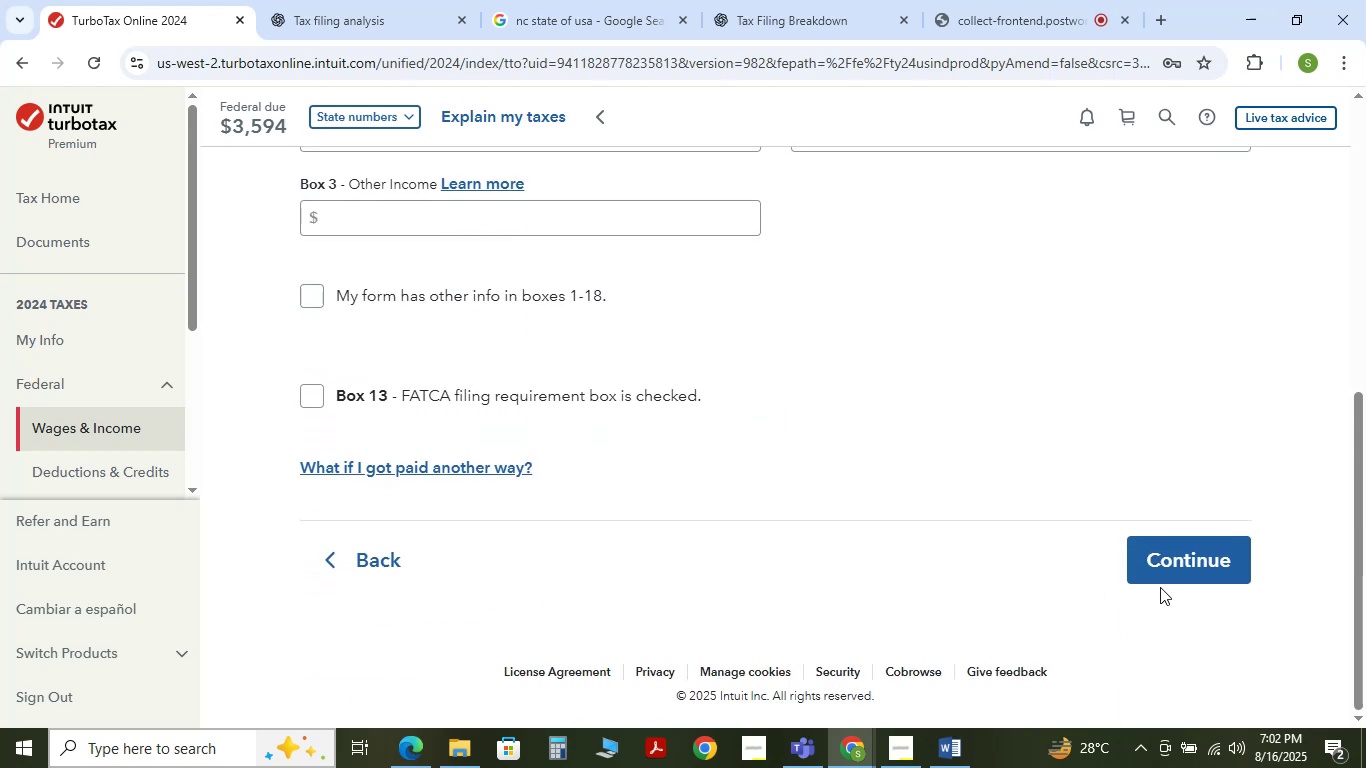 
left_click([1187, 572])
 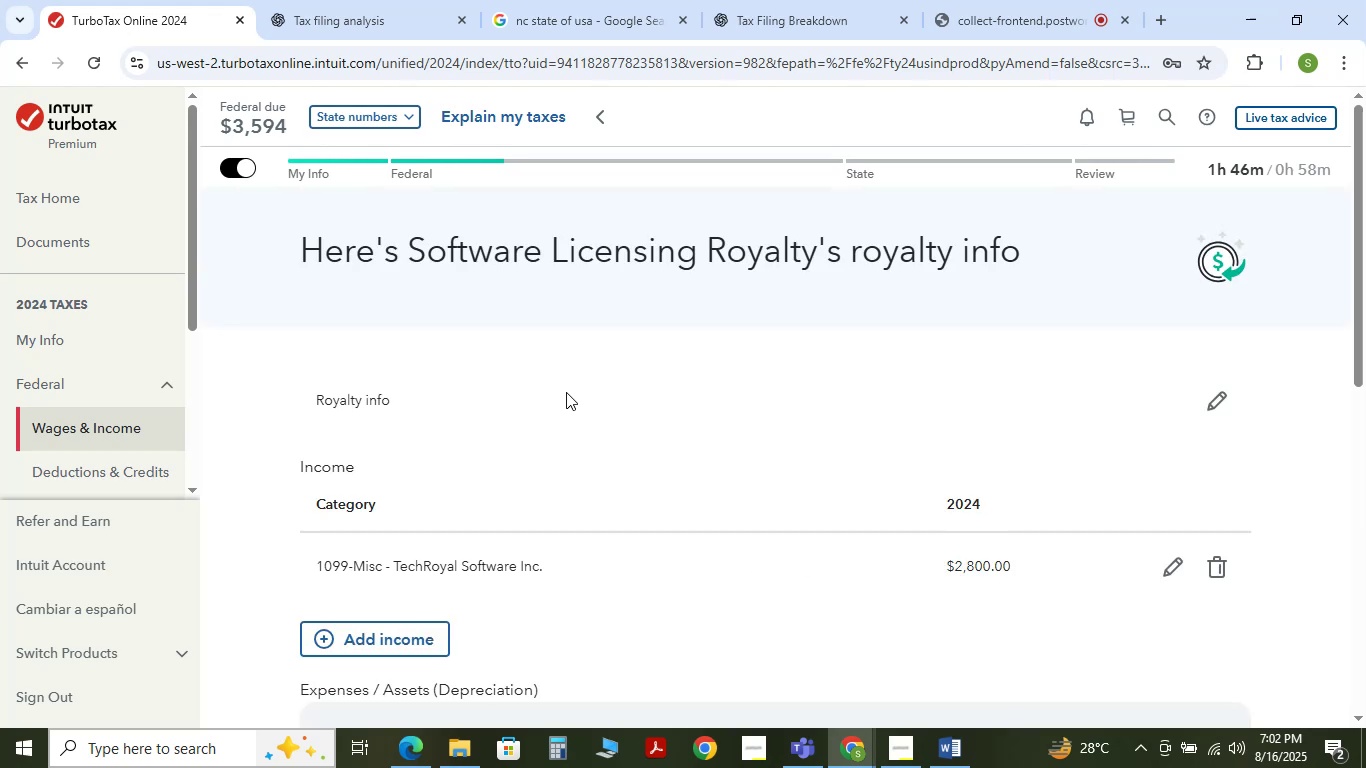 
wait(7.19)
 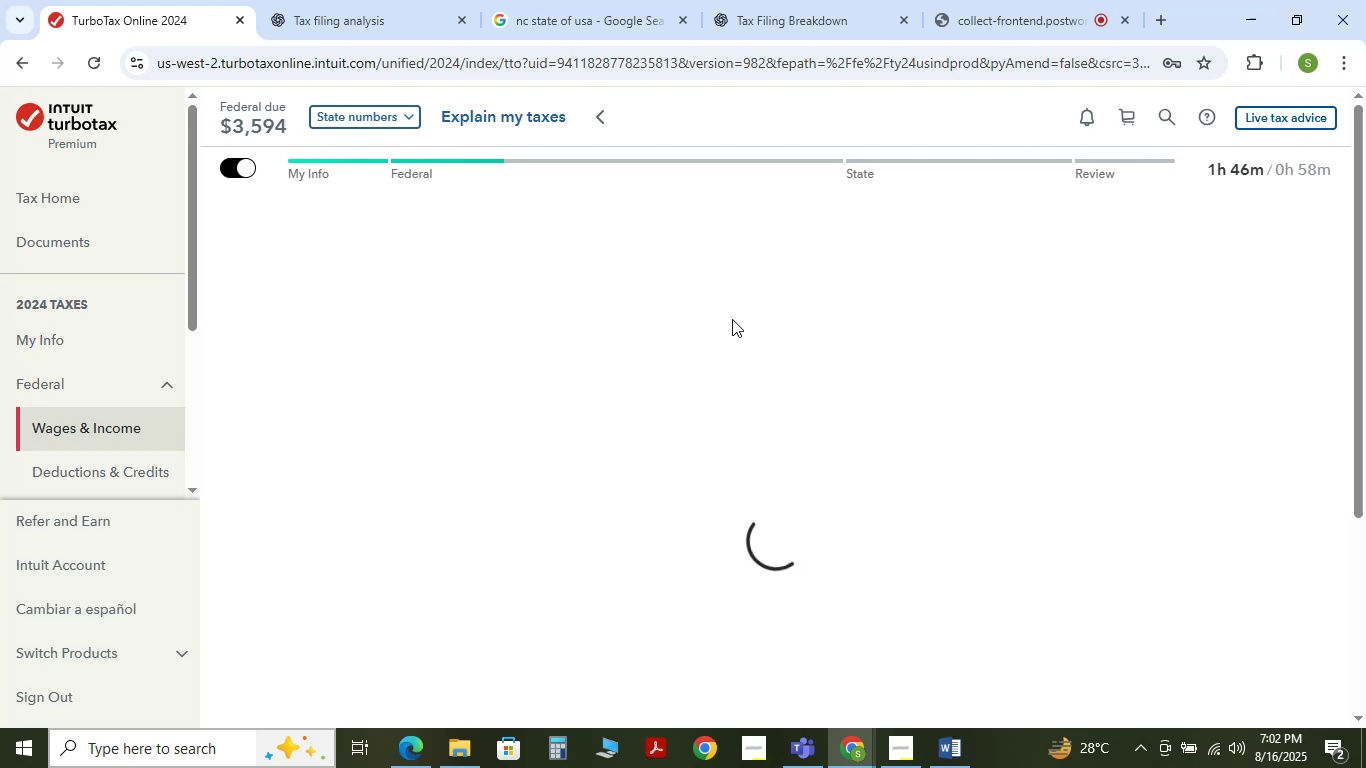 
scroll: coordinate [566, 392], scroll_direction: down, amount: 3.0
 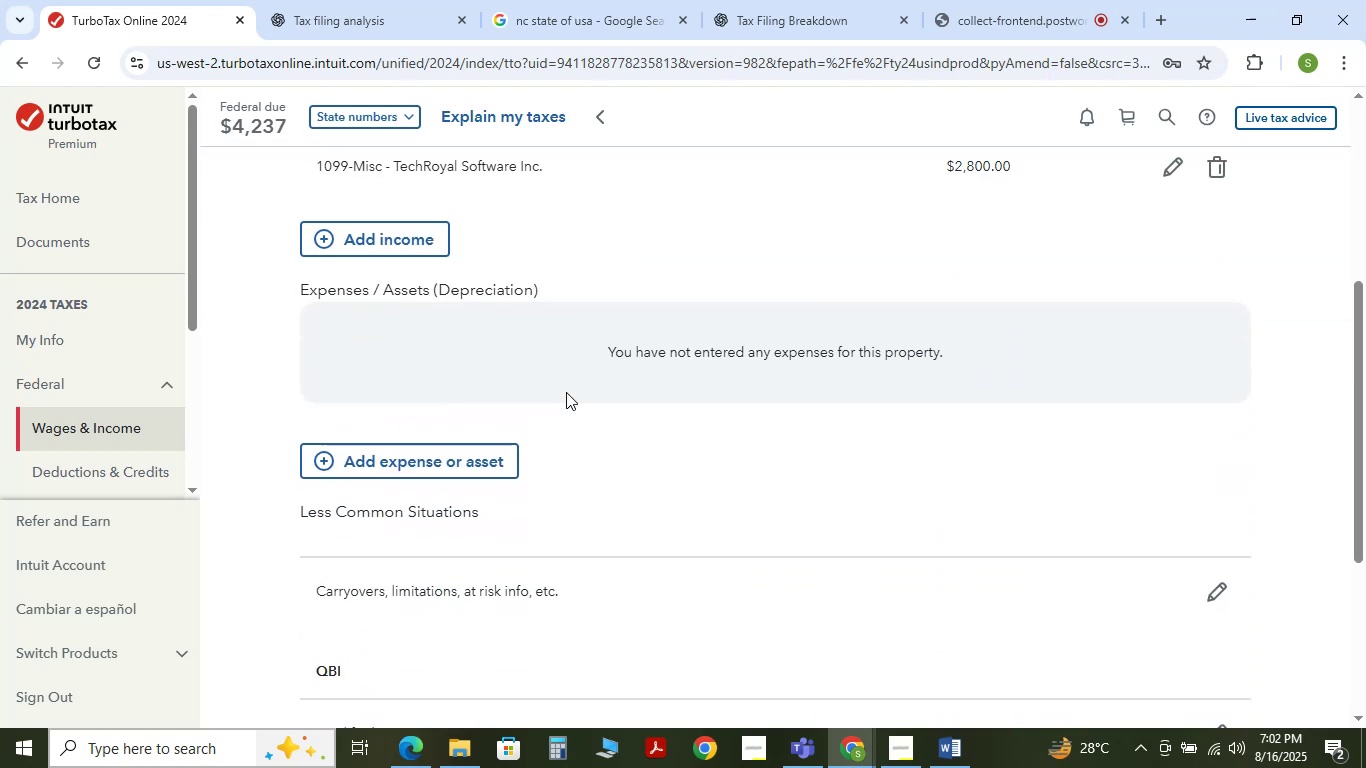 
scroll: coordinate [566, 392], scroll_direction: up, amount: 1.0
 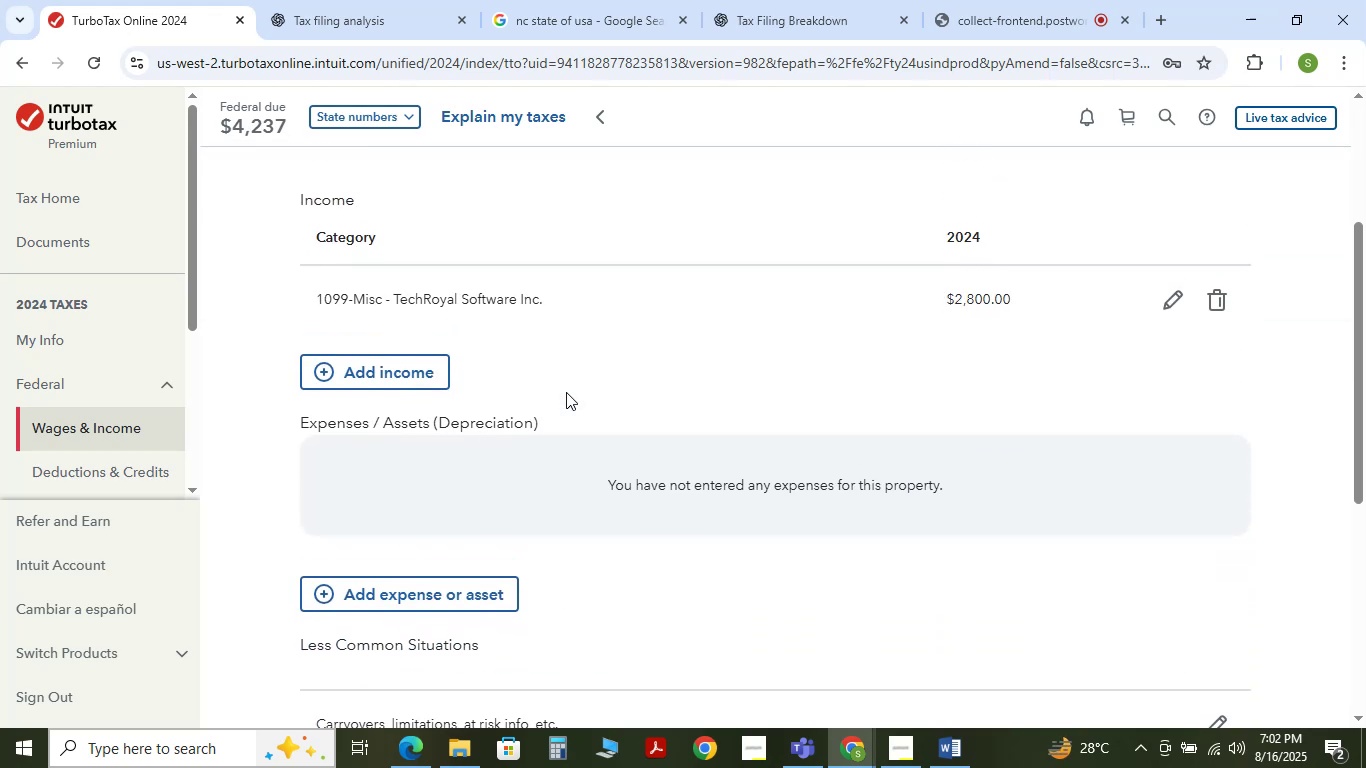 
scroll: coordinate [566, 392], scroll_direction: down, amount: 5.0
 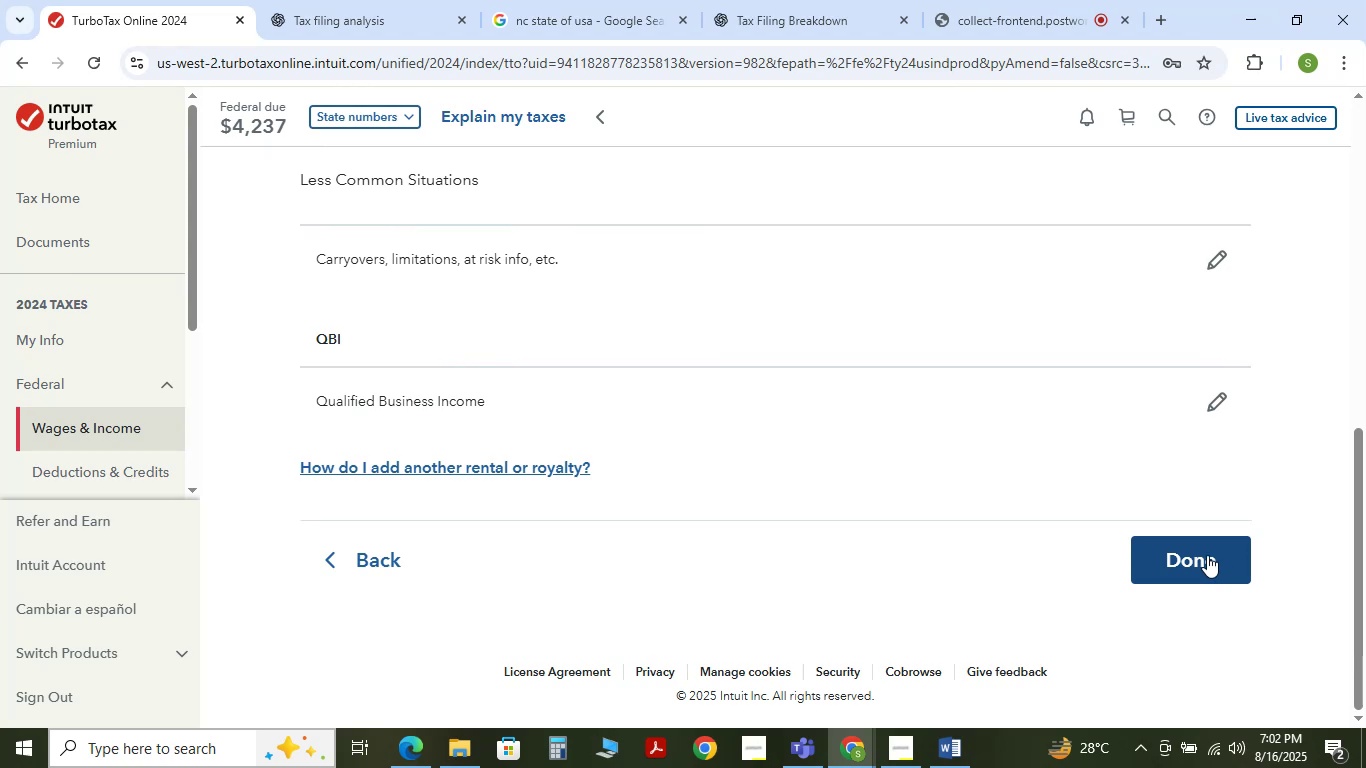 
left_click([1207, 556])
 